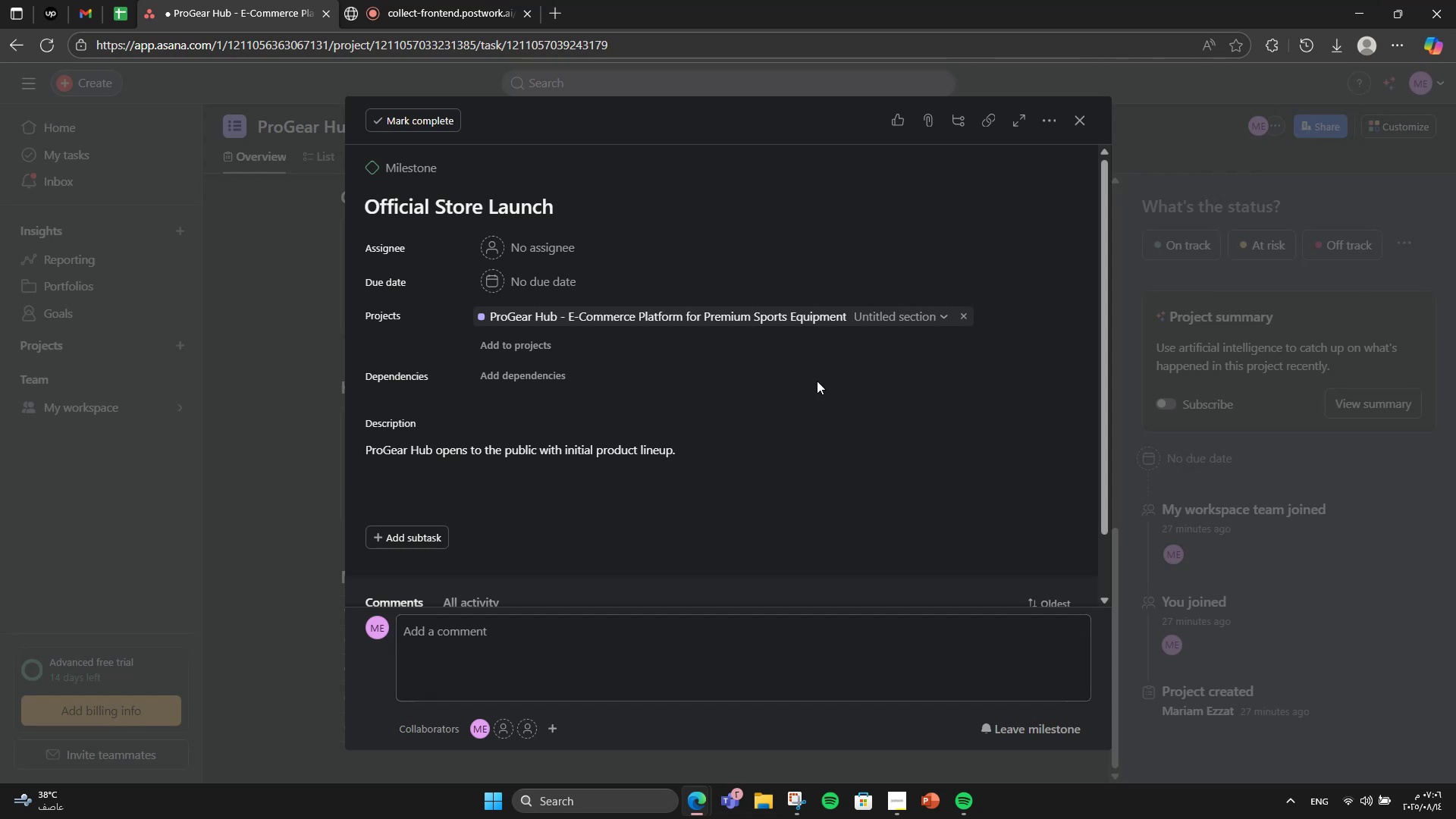 
left_click_drag(start_coordinate=[529, 262], to_coordinate=[532, 269])
 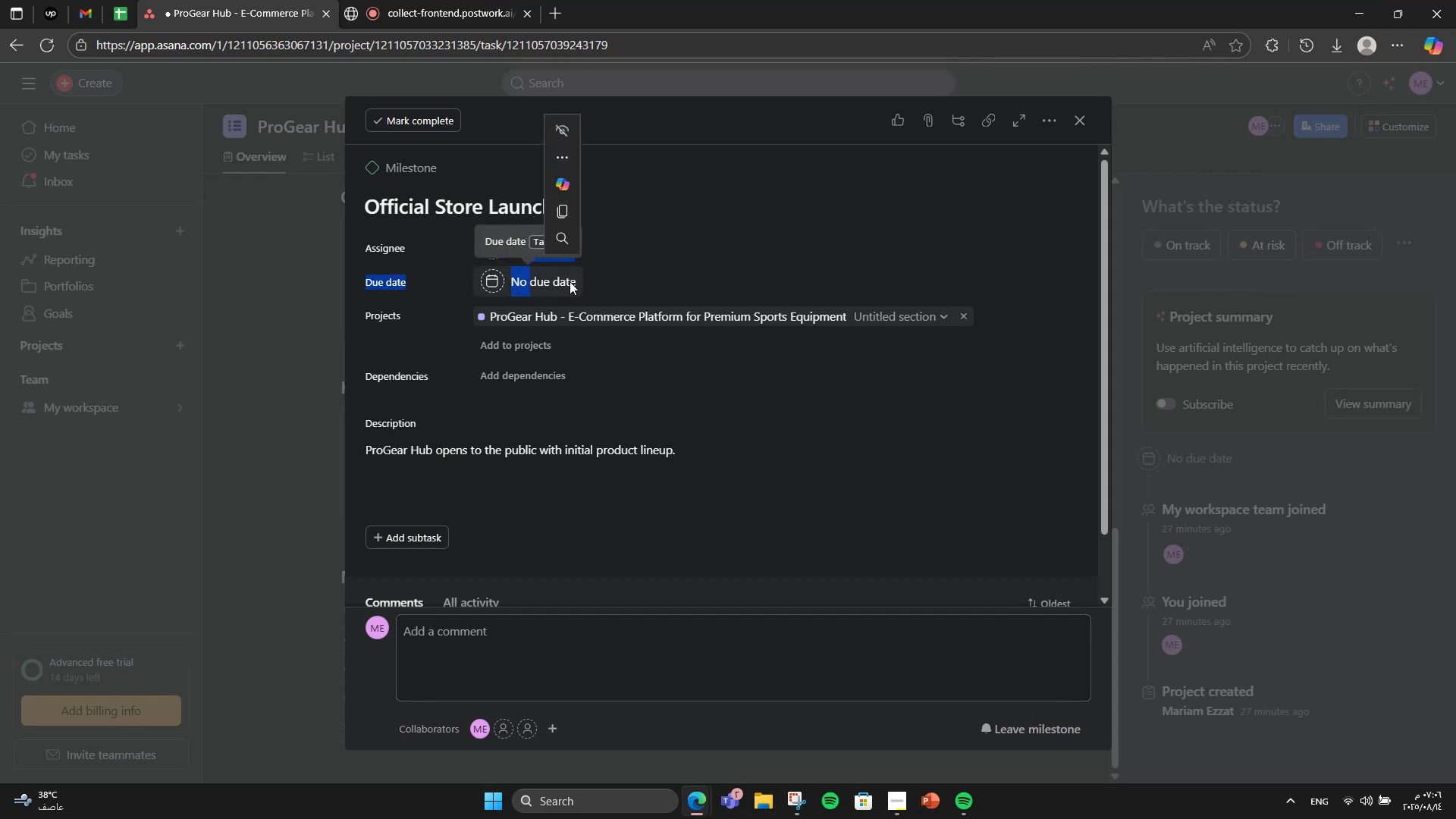 
left_click([570, 281])
 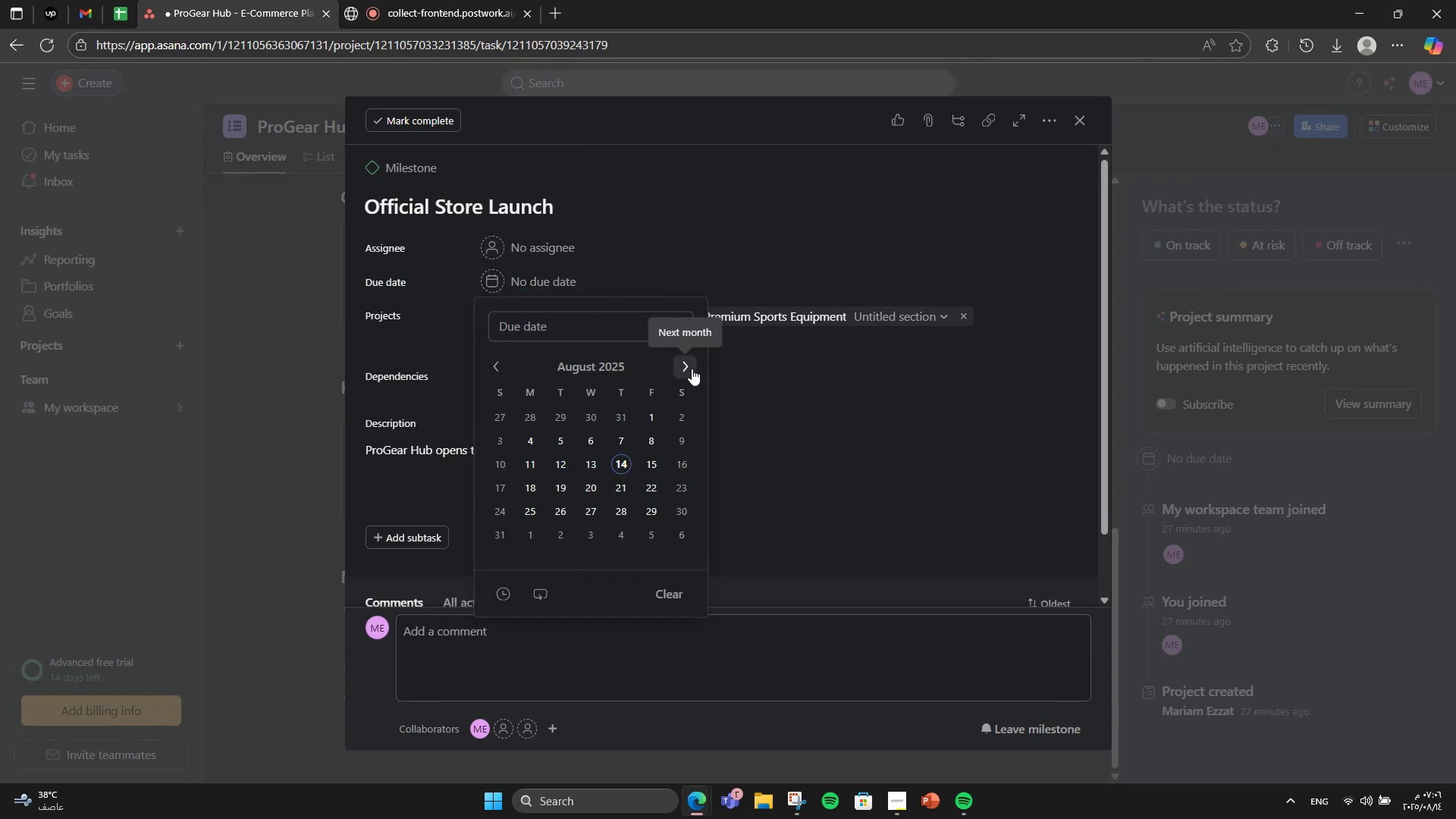 
double_click([692, 369])
 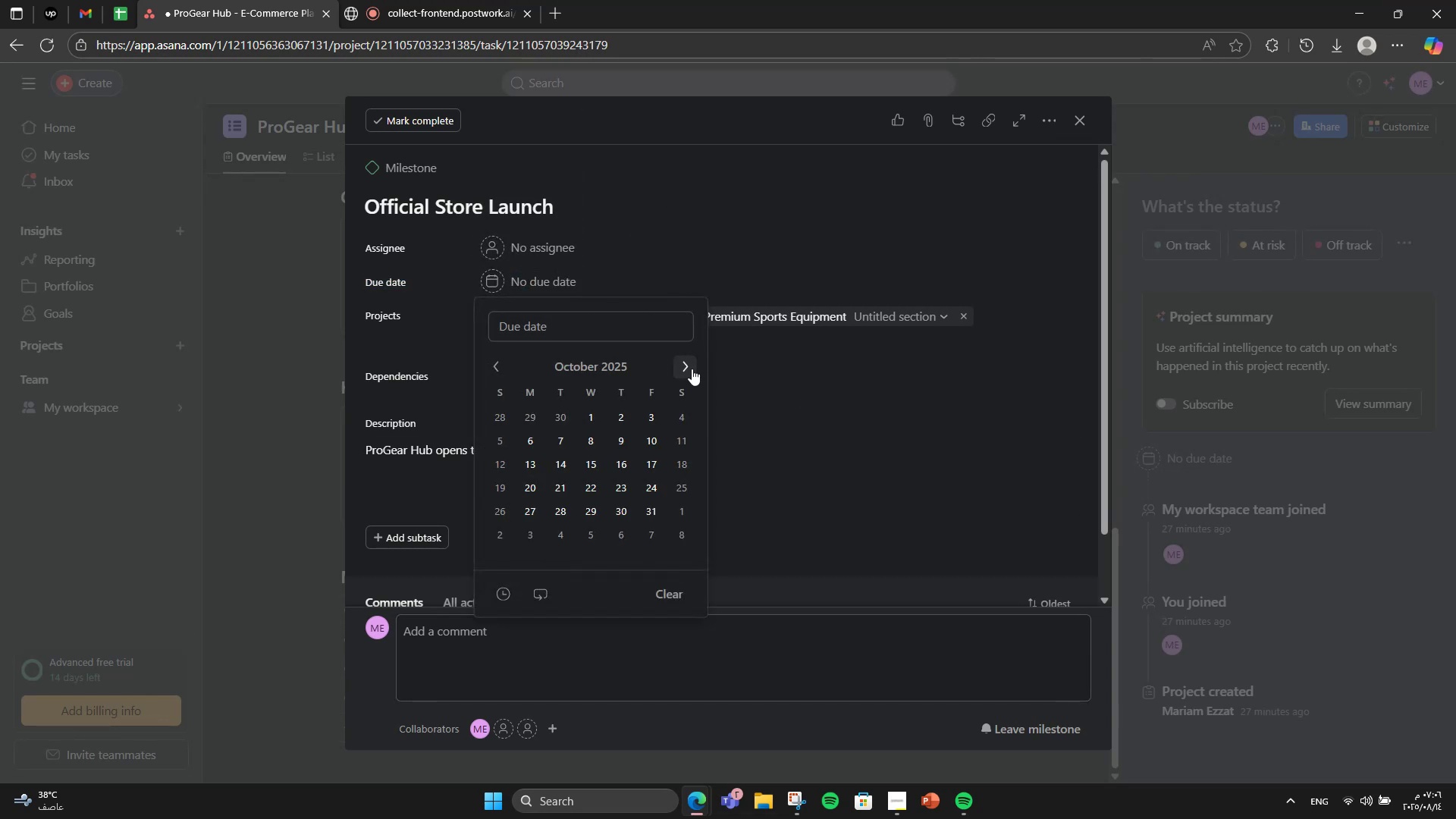 
triple_click([692, 369])
 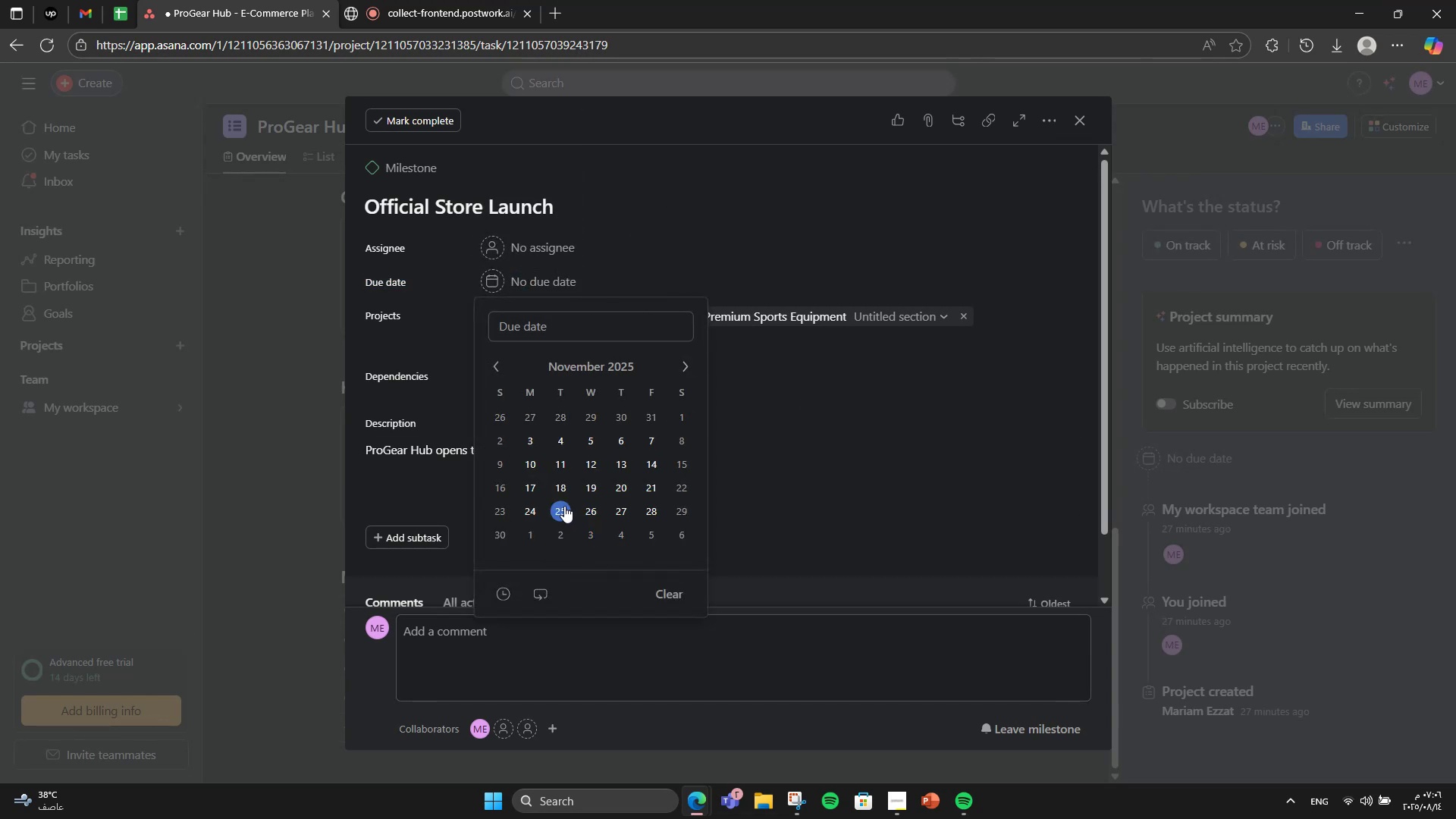 
double_click([1254, 436])
 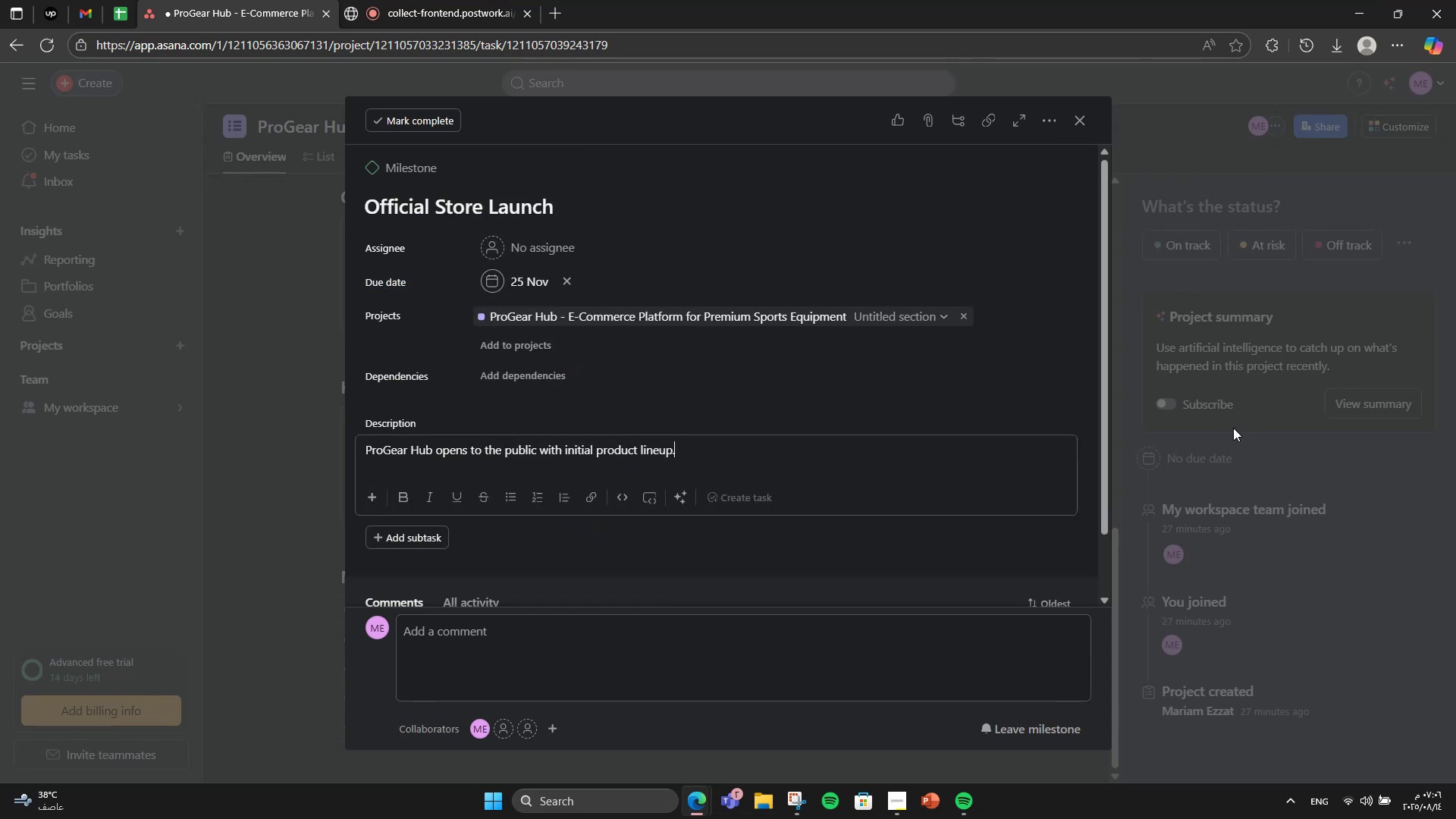 
triple_click([1233, 428])
 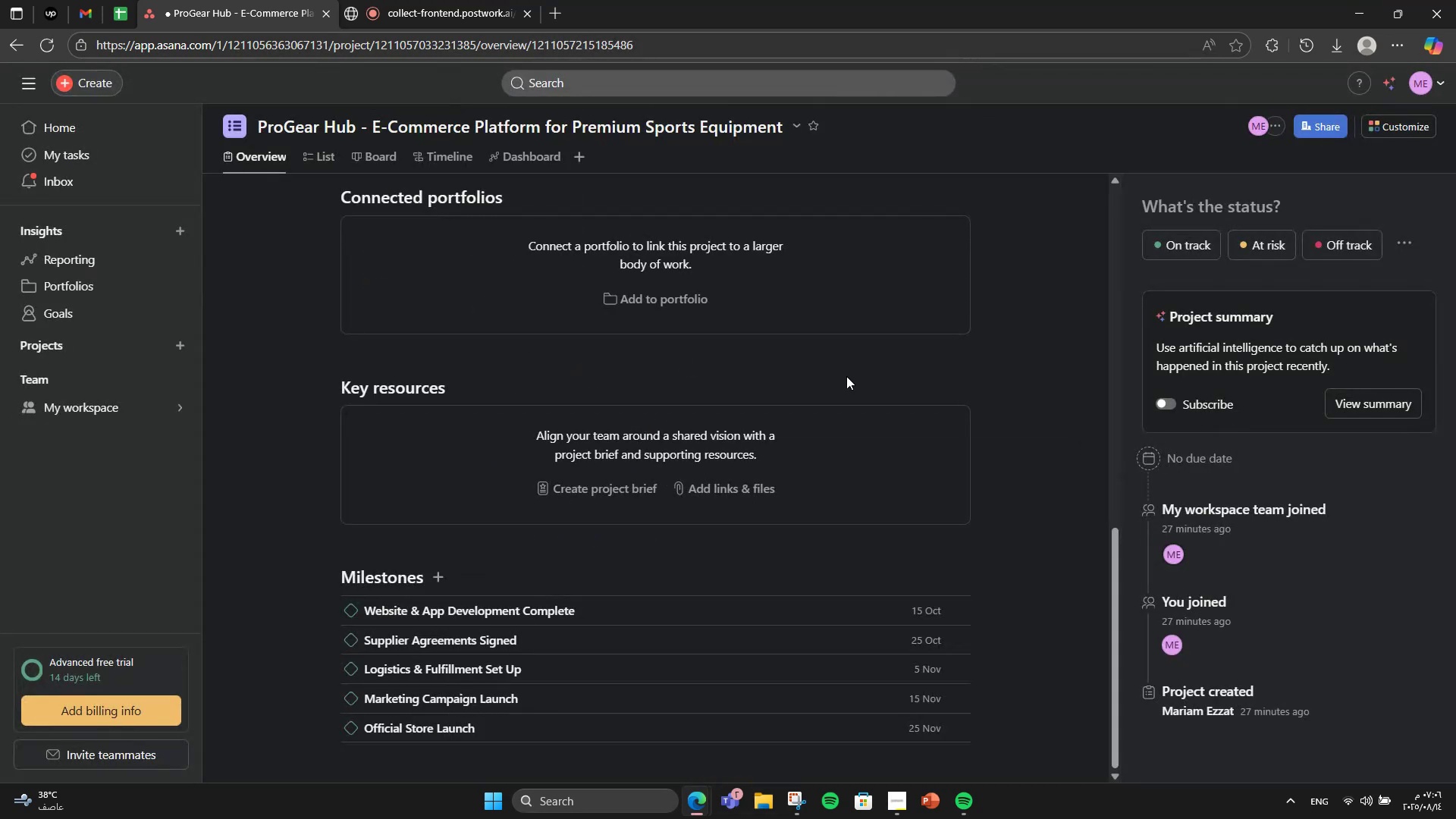 
scroll: coordinate [721, 352], scroll_direction: up, amount: 8.0
 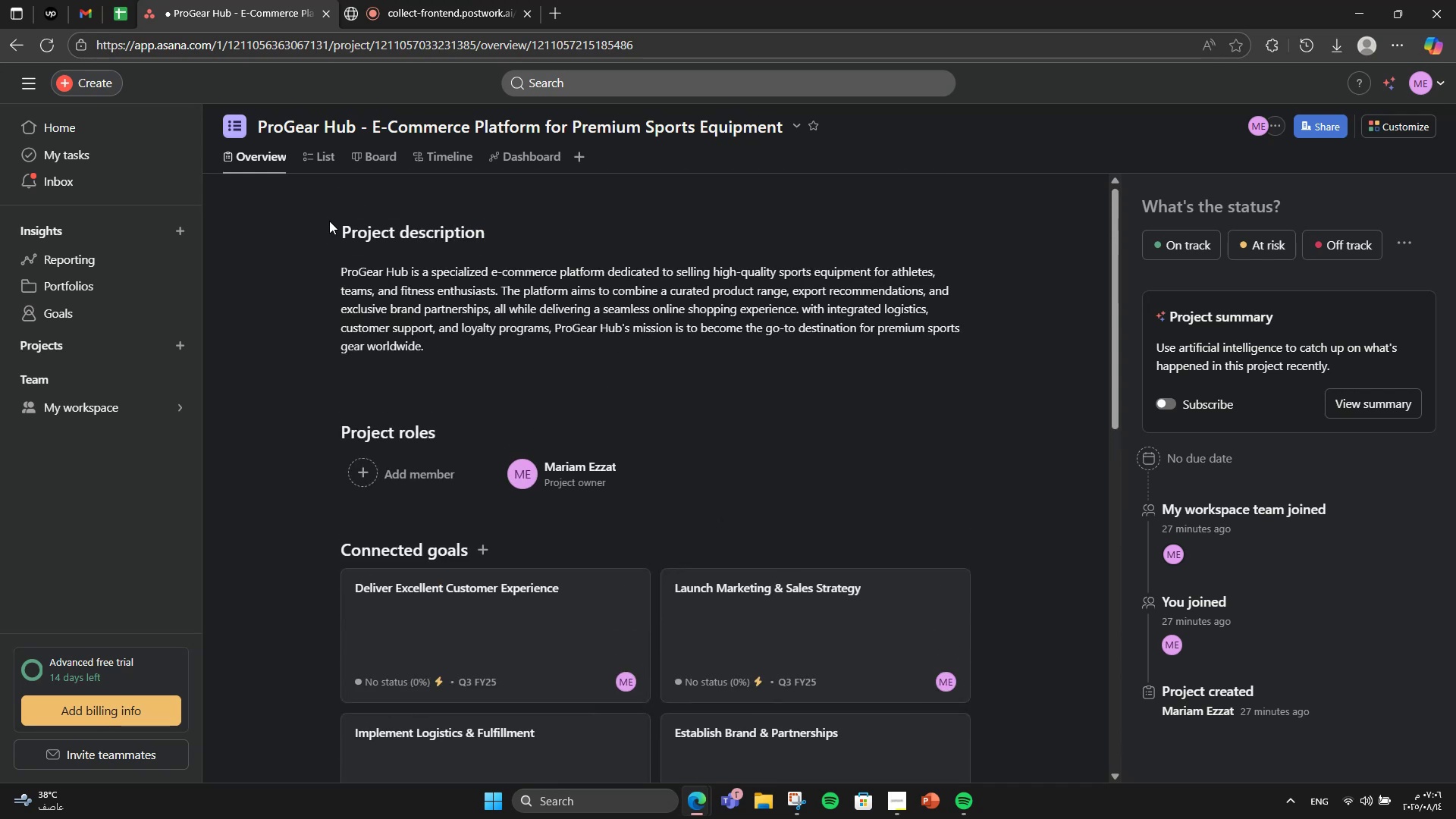 
wait(7.71)
 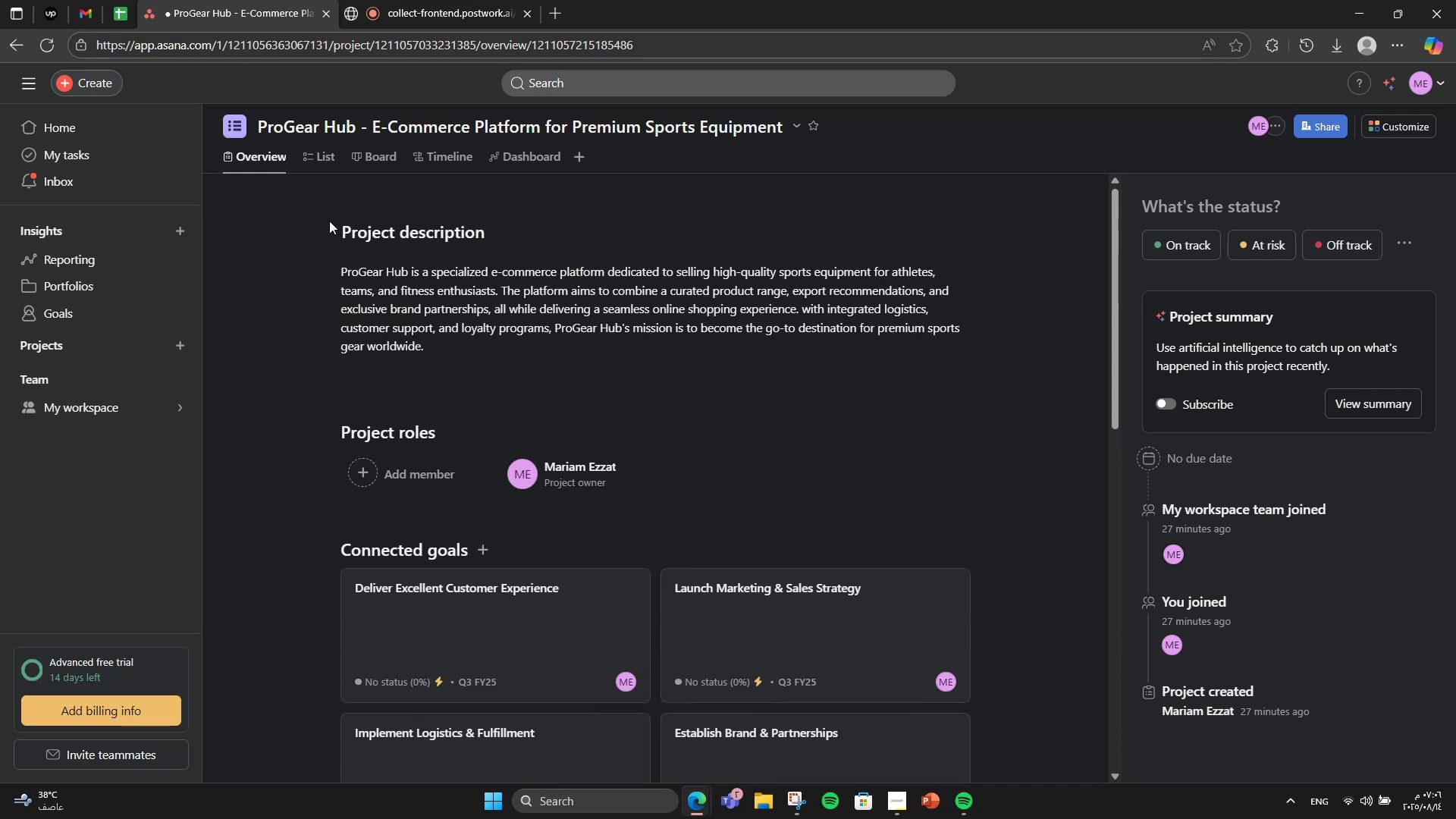 
scroll: coordinate [427, 234], scroll_direction: up, amount: 1.0
 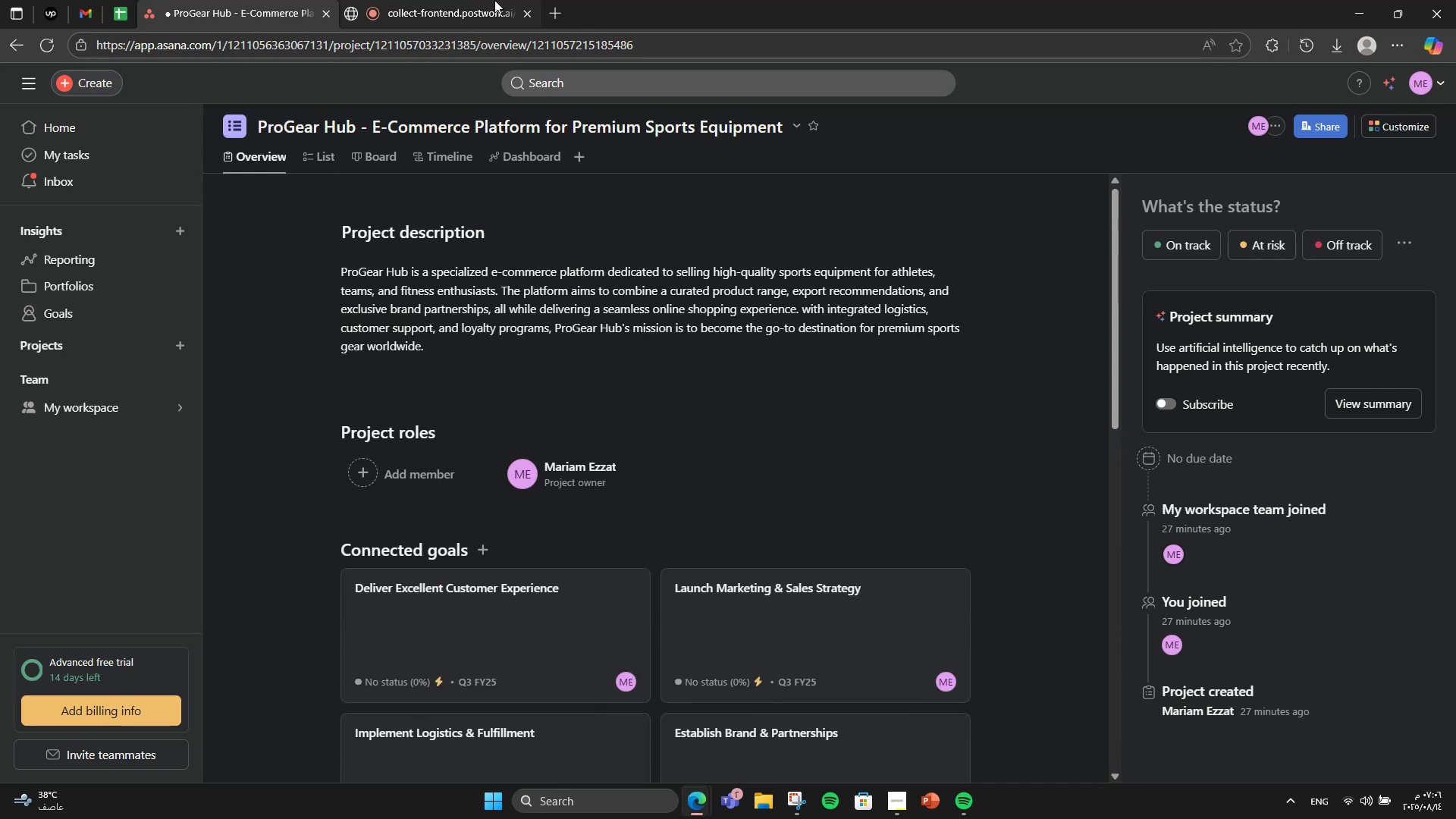 
left_click([488, 0])
 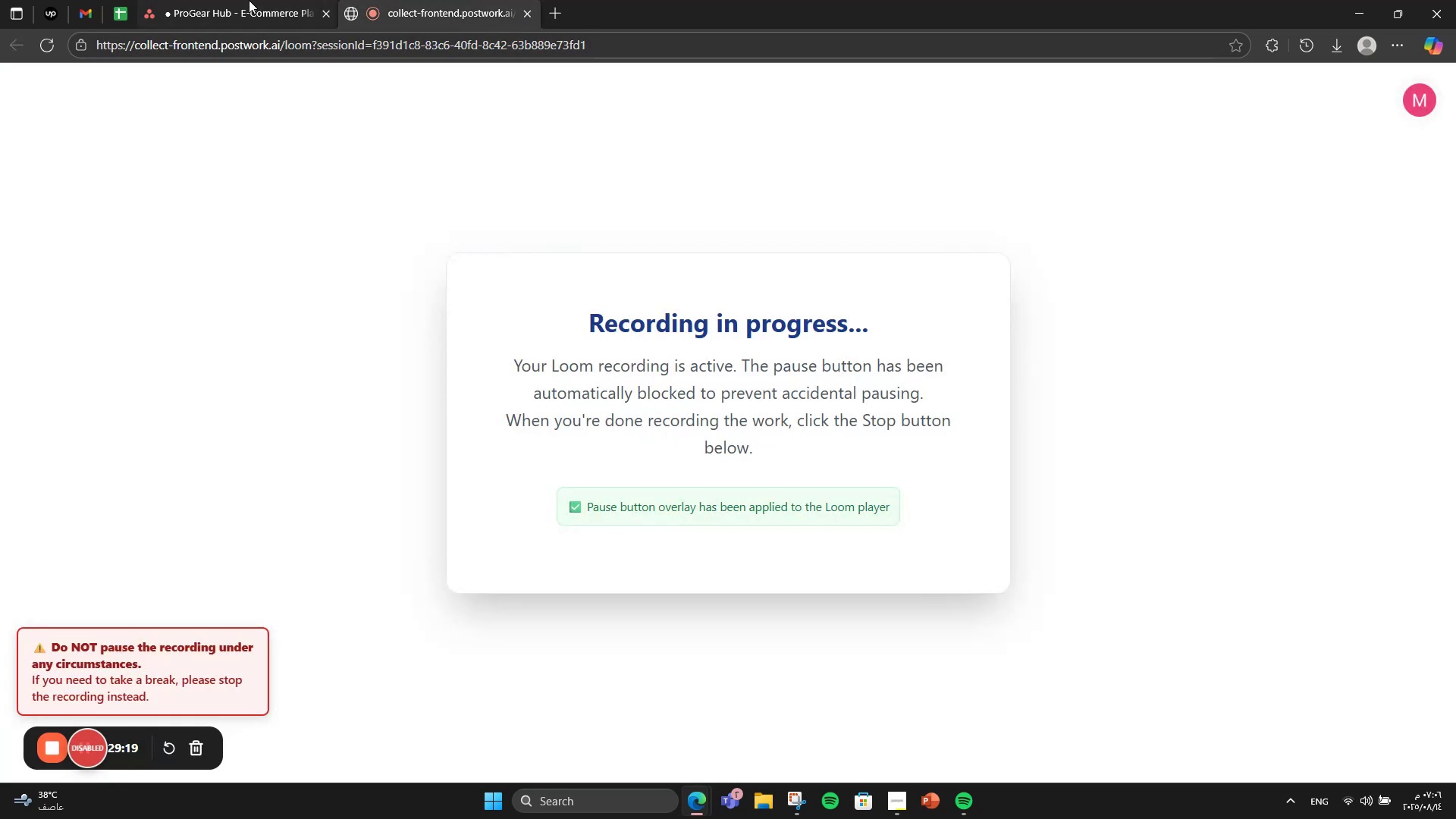 
left_click([246, 0])
 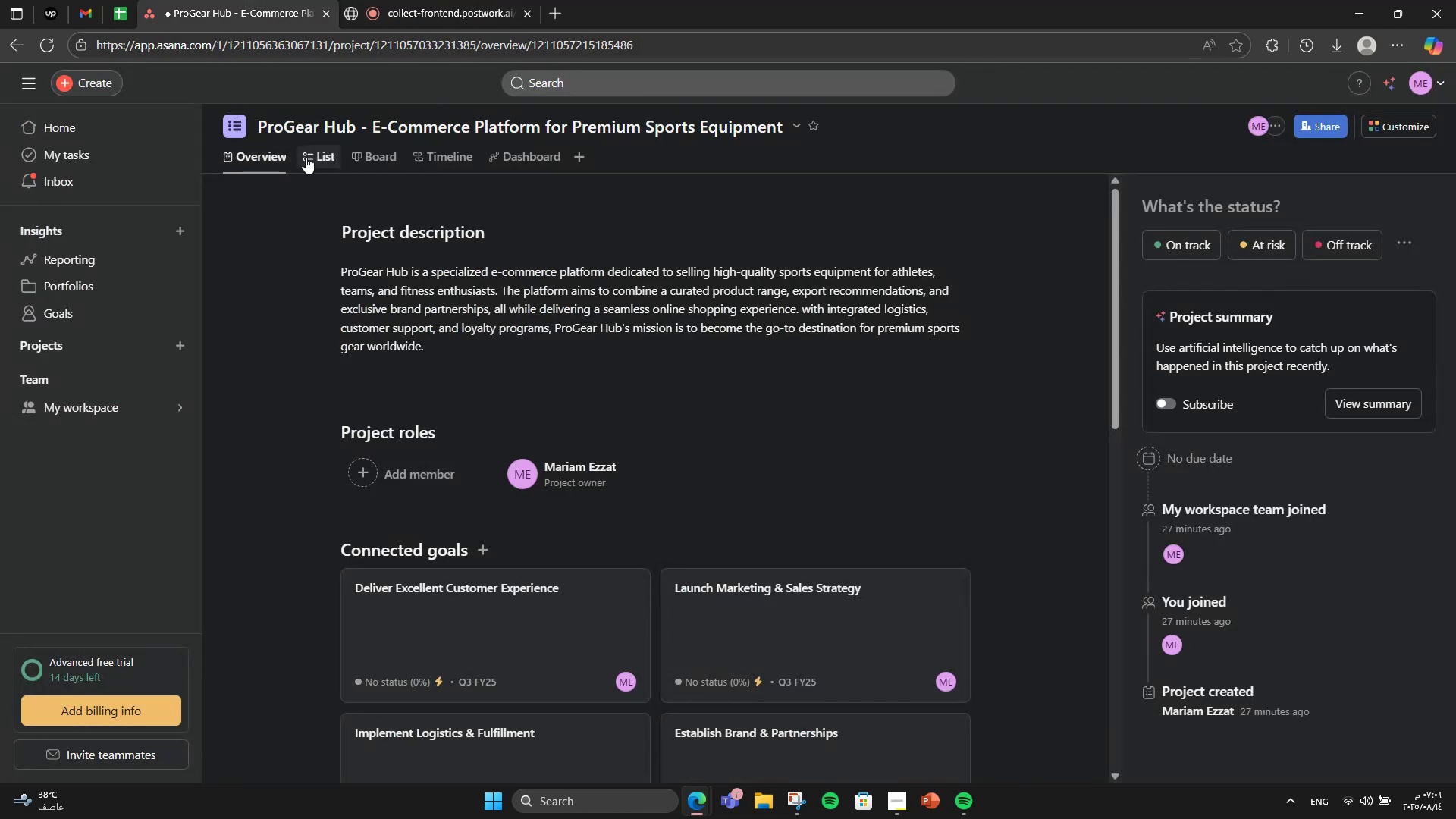 
scroll: coordinate [438, 306], scroll_direction: down, amount: 11.0
 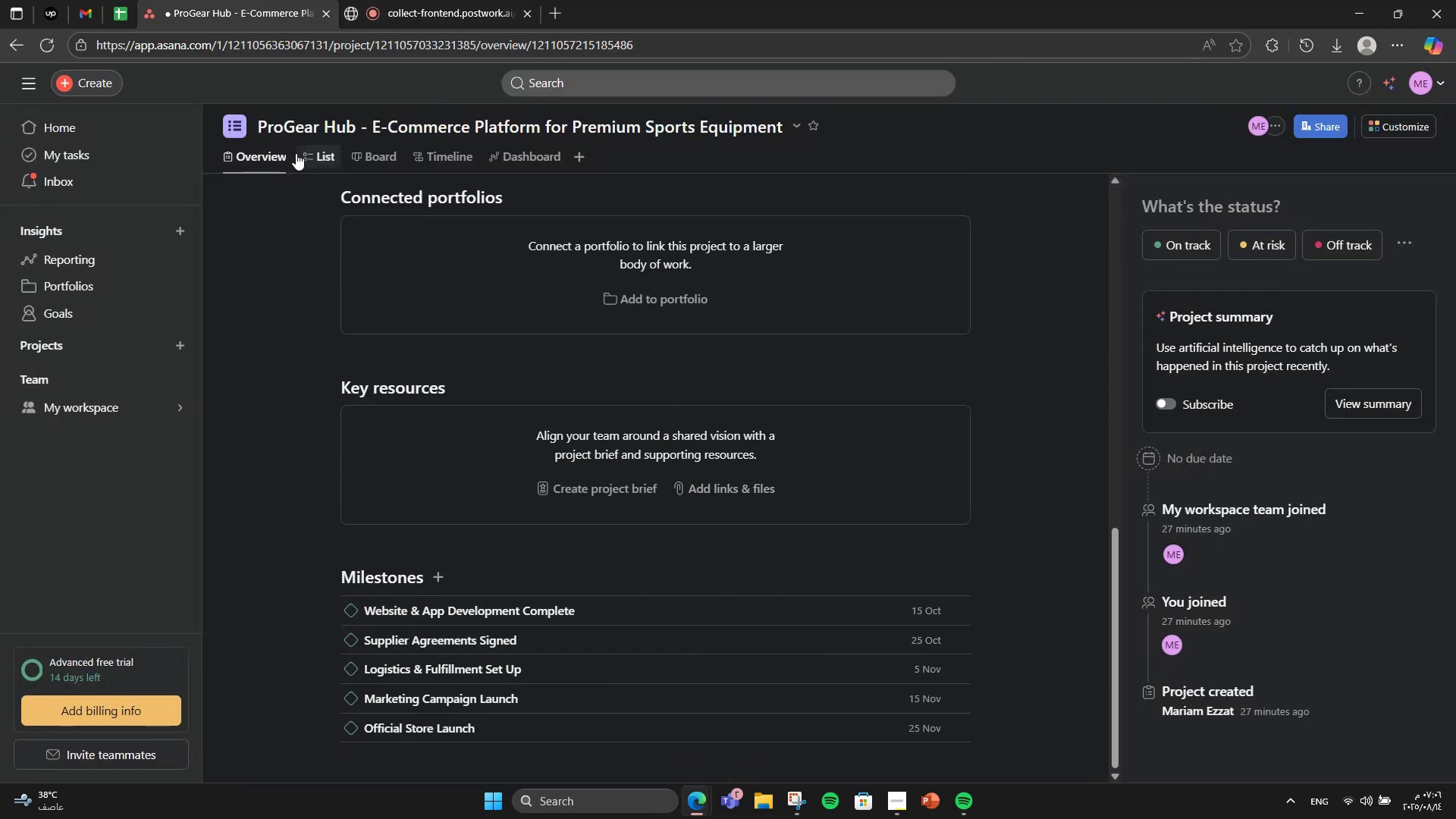 
left_click([308, 153])
 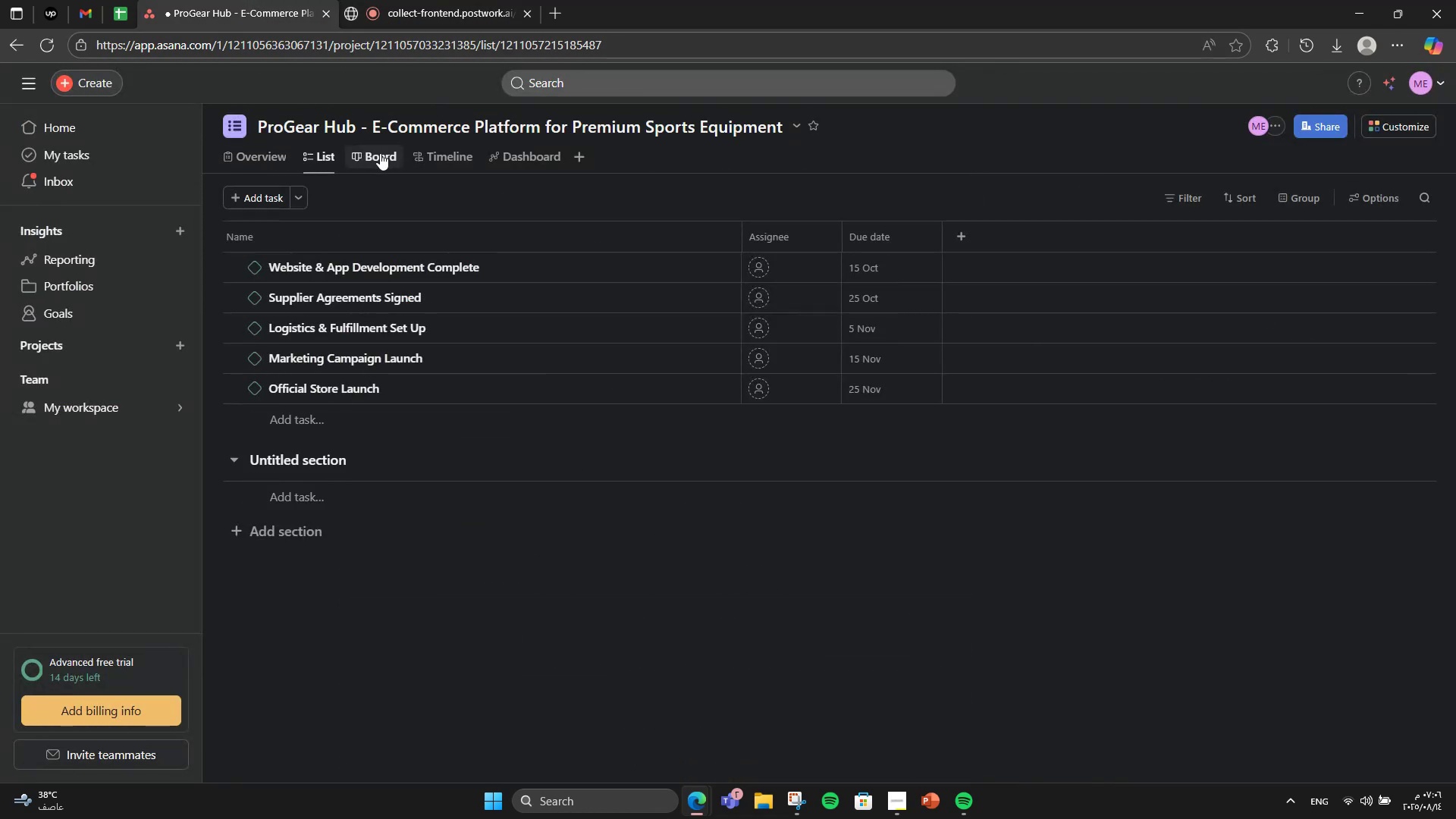 
left_click([380, 153])
 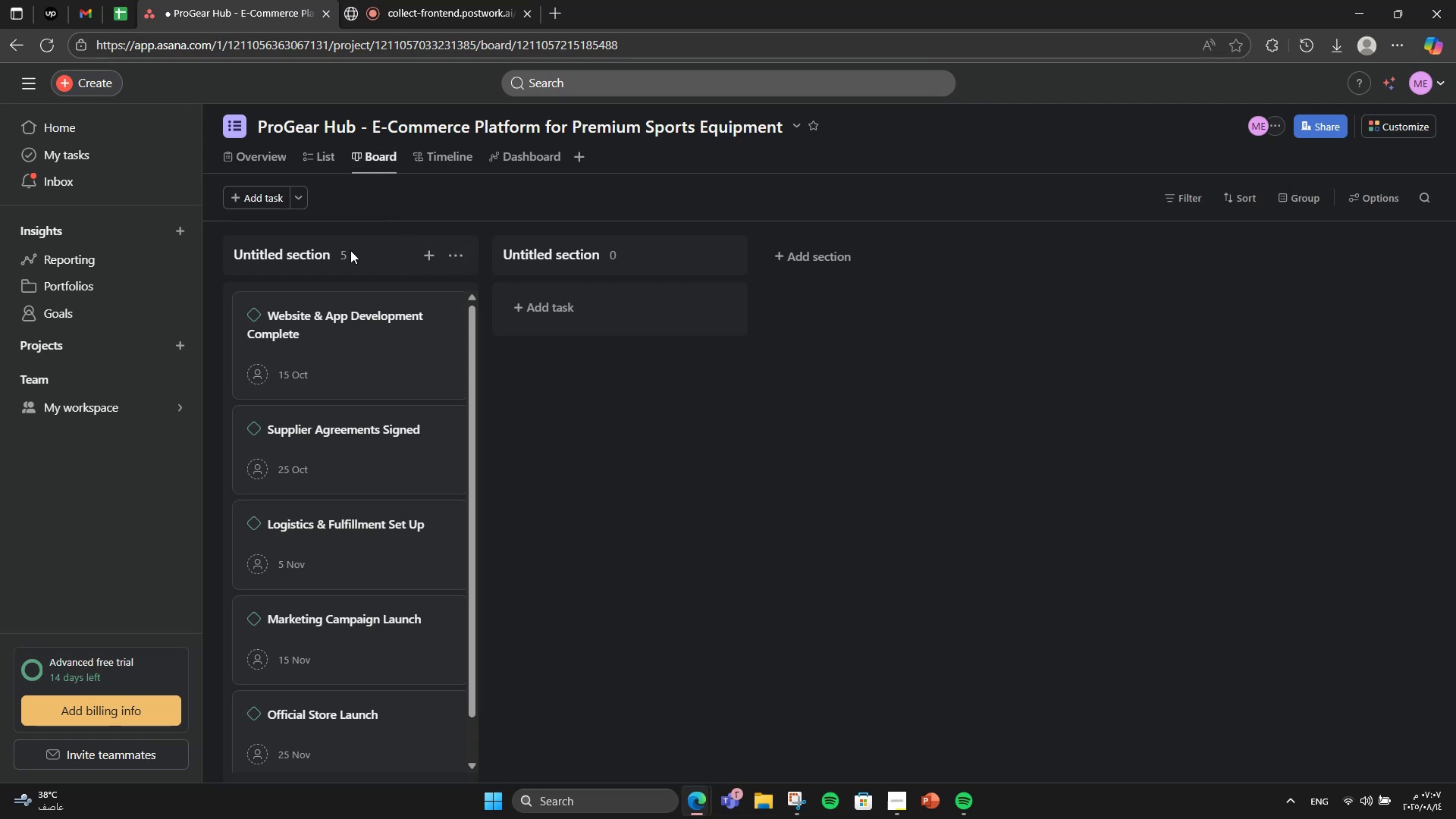 
double_click([322, 253])
 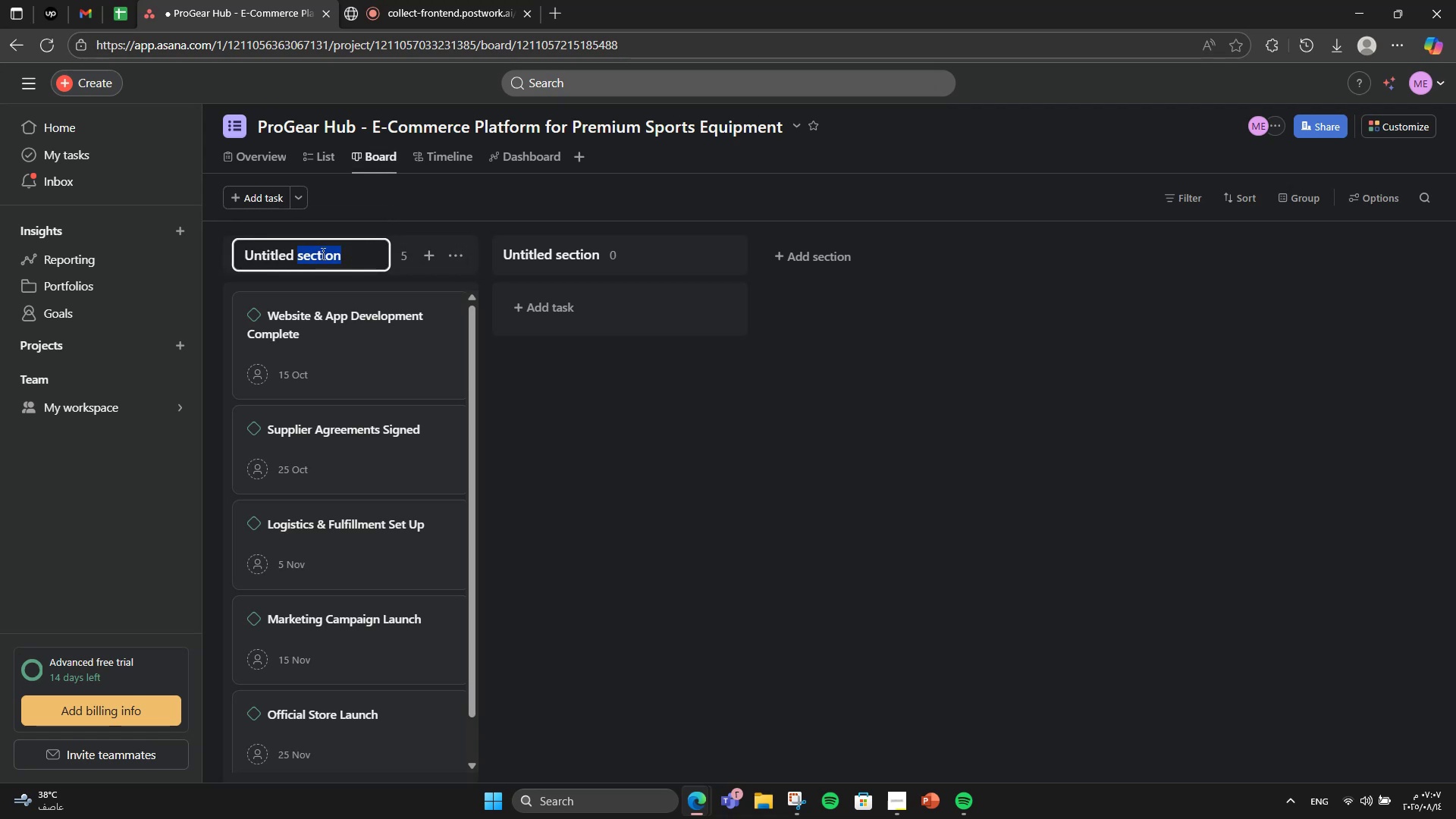 
triple_click([322, 253])
 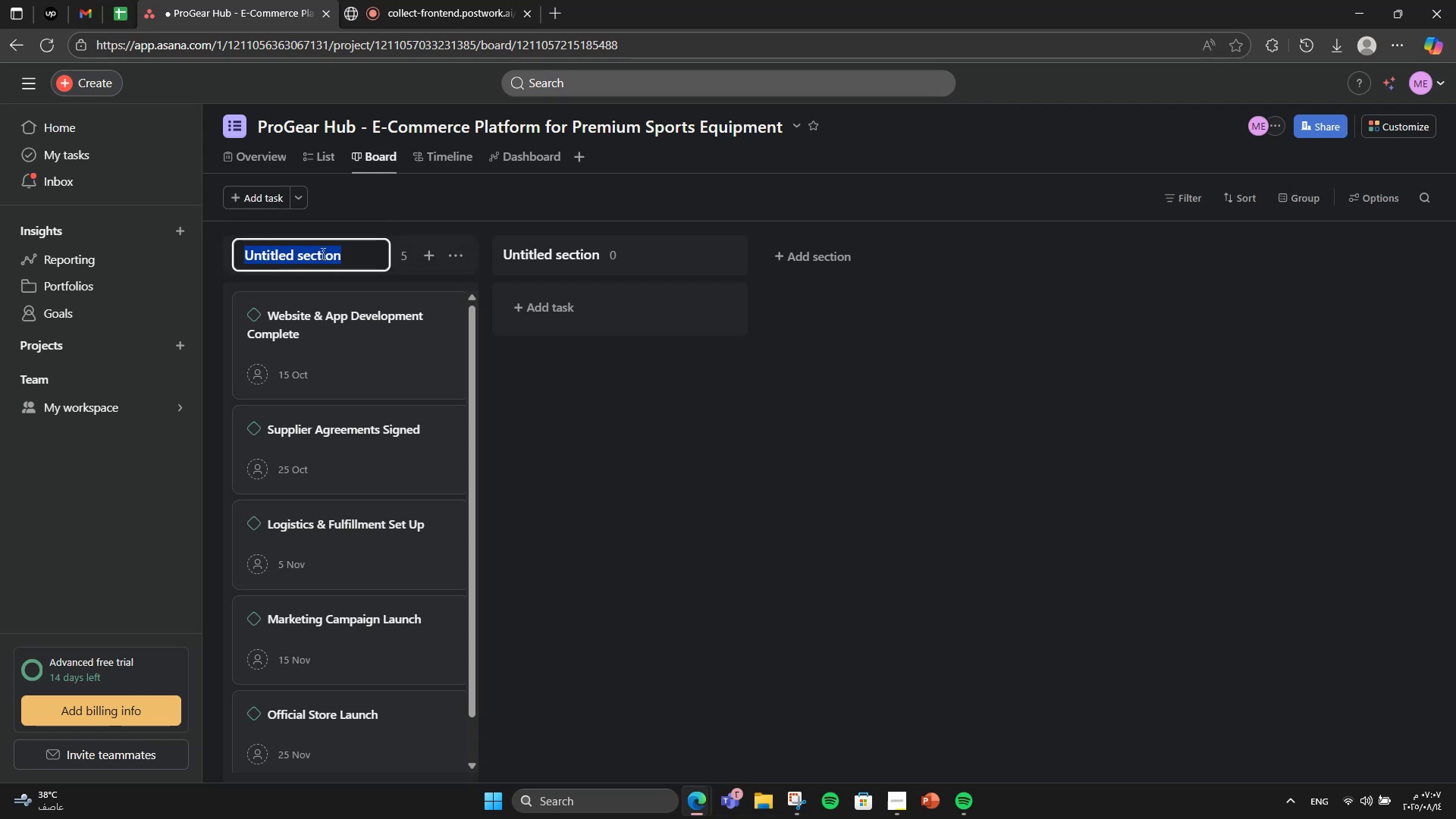 
type(Milestones)
 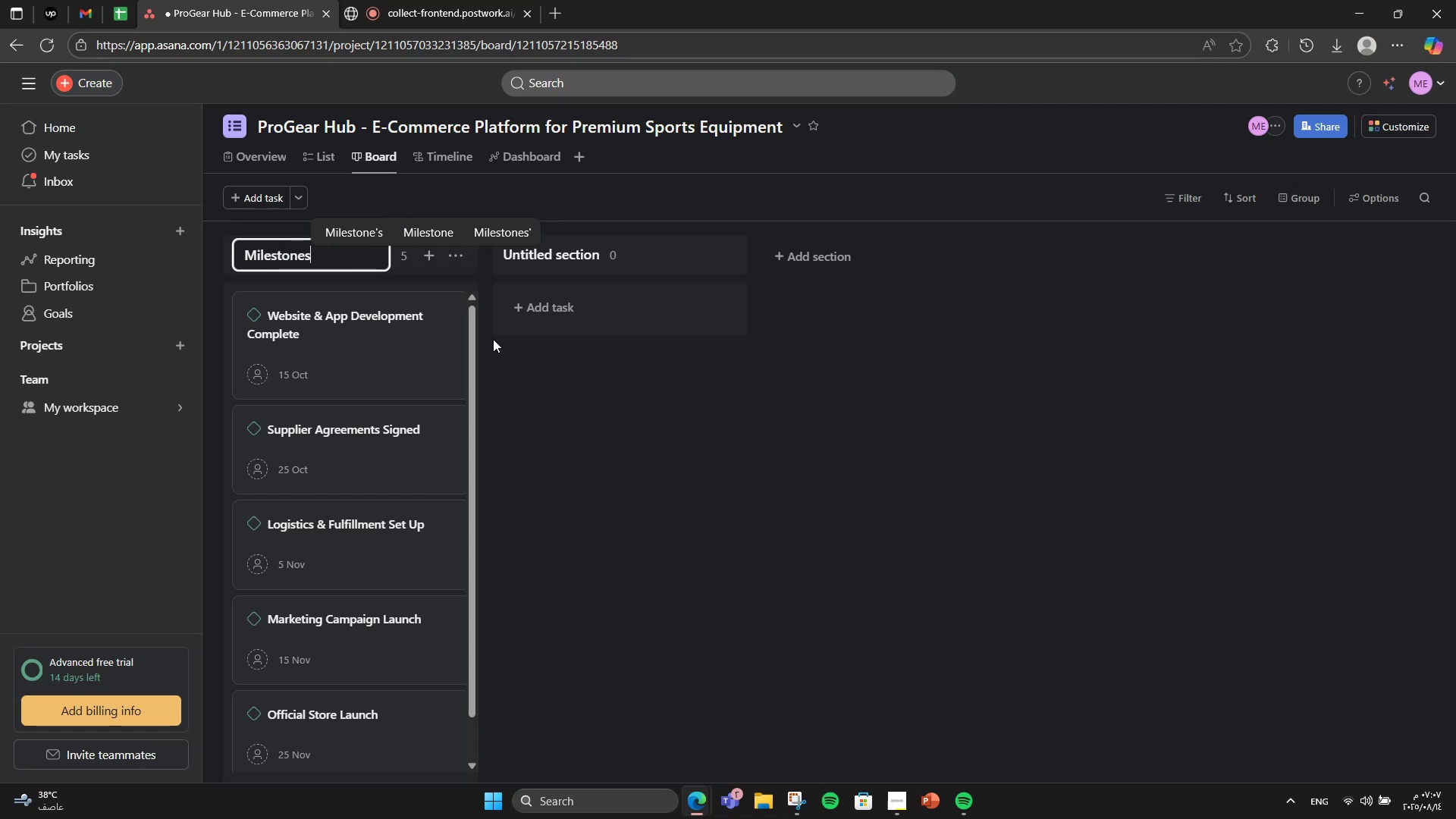 
left_click([521, 363])
 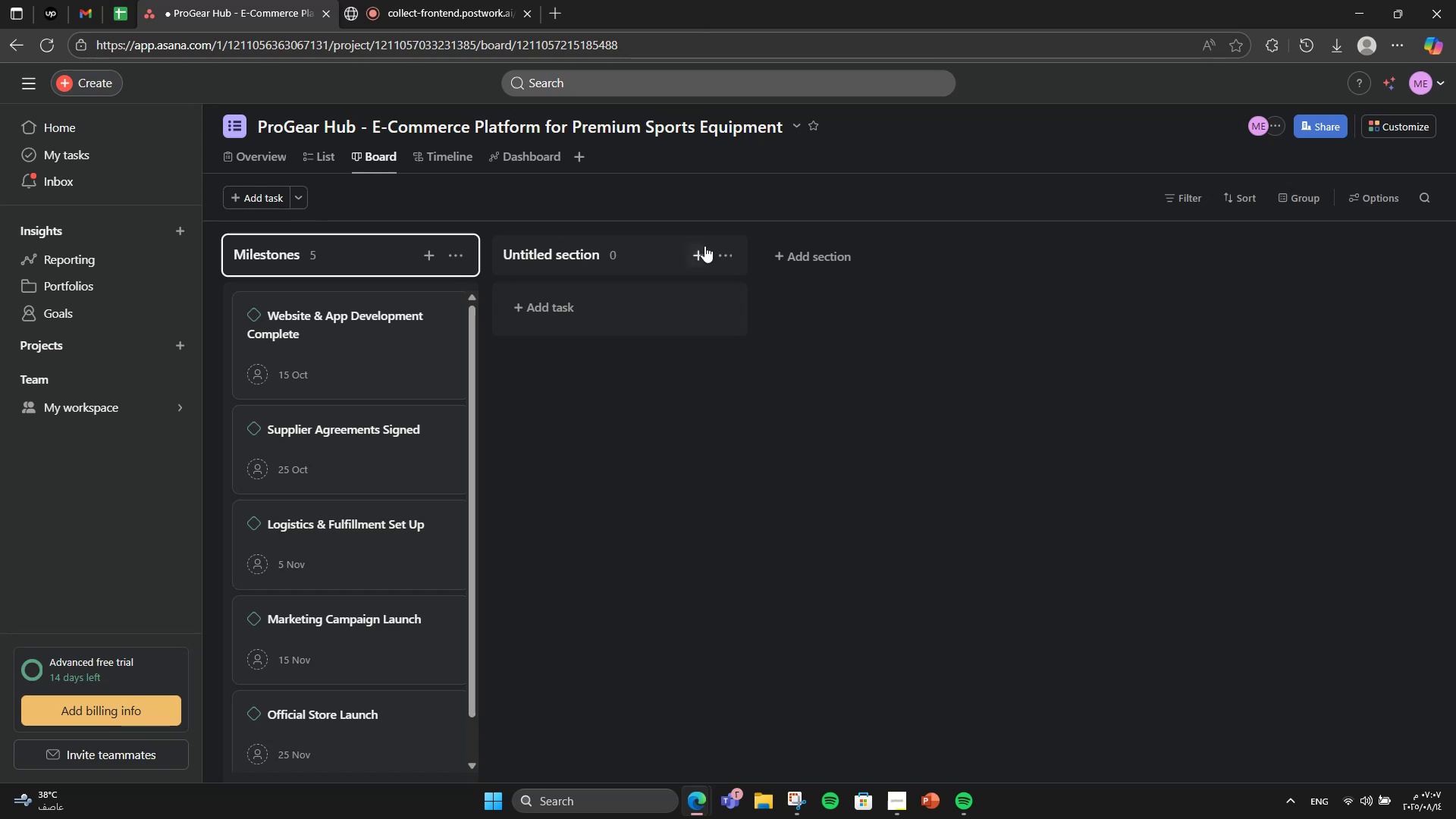 
left_click([502, 251])
 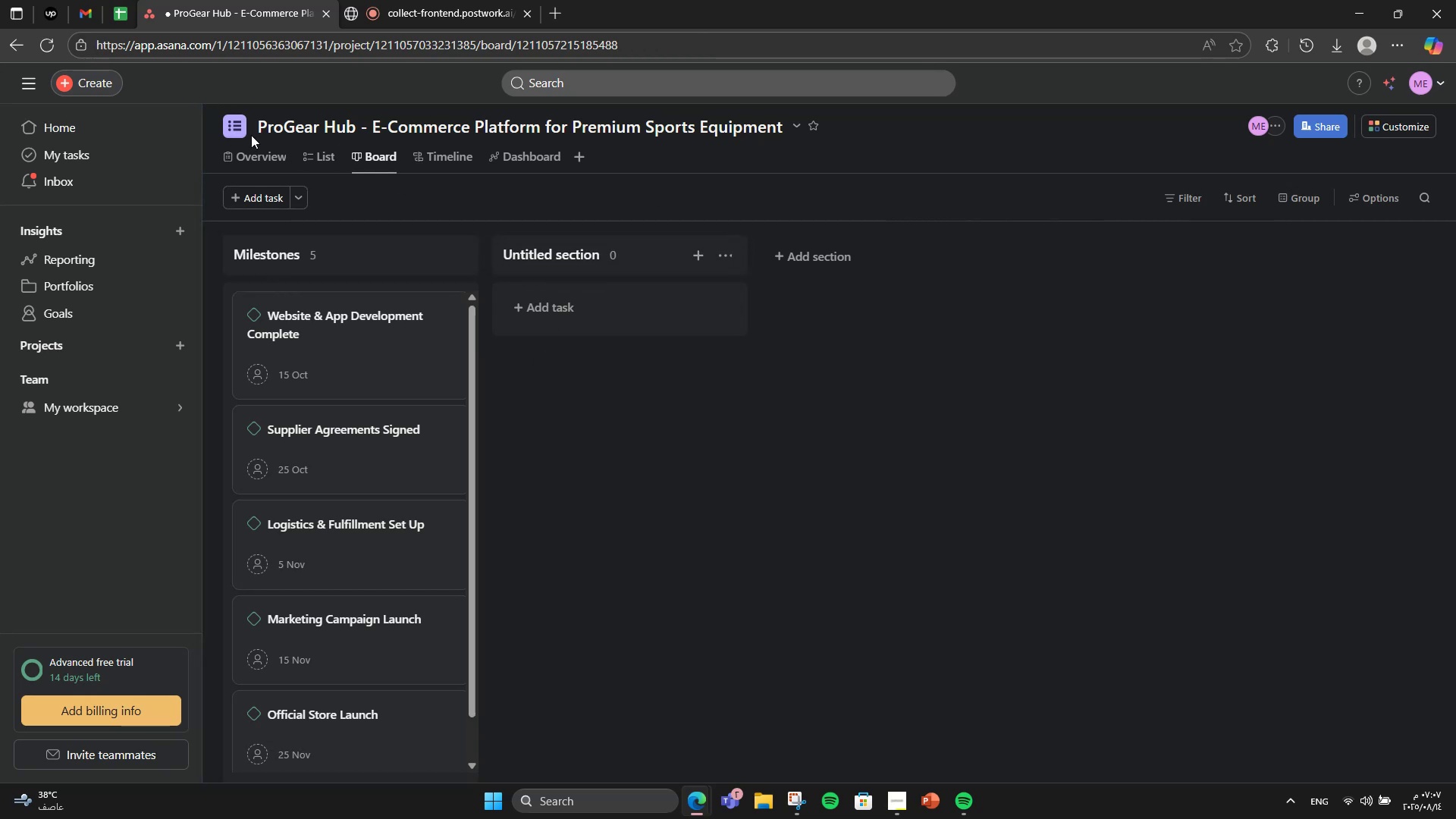 
double_click([246, 134])
 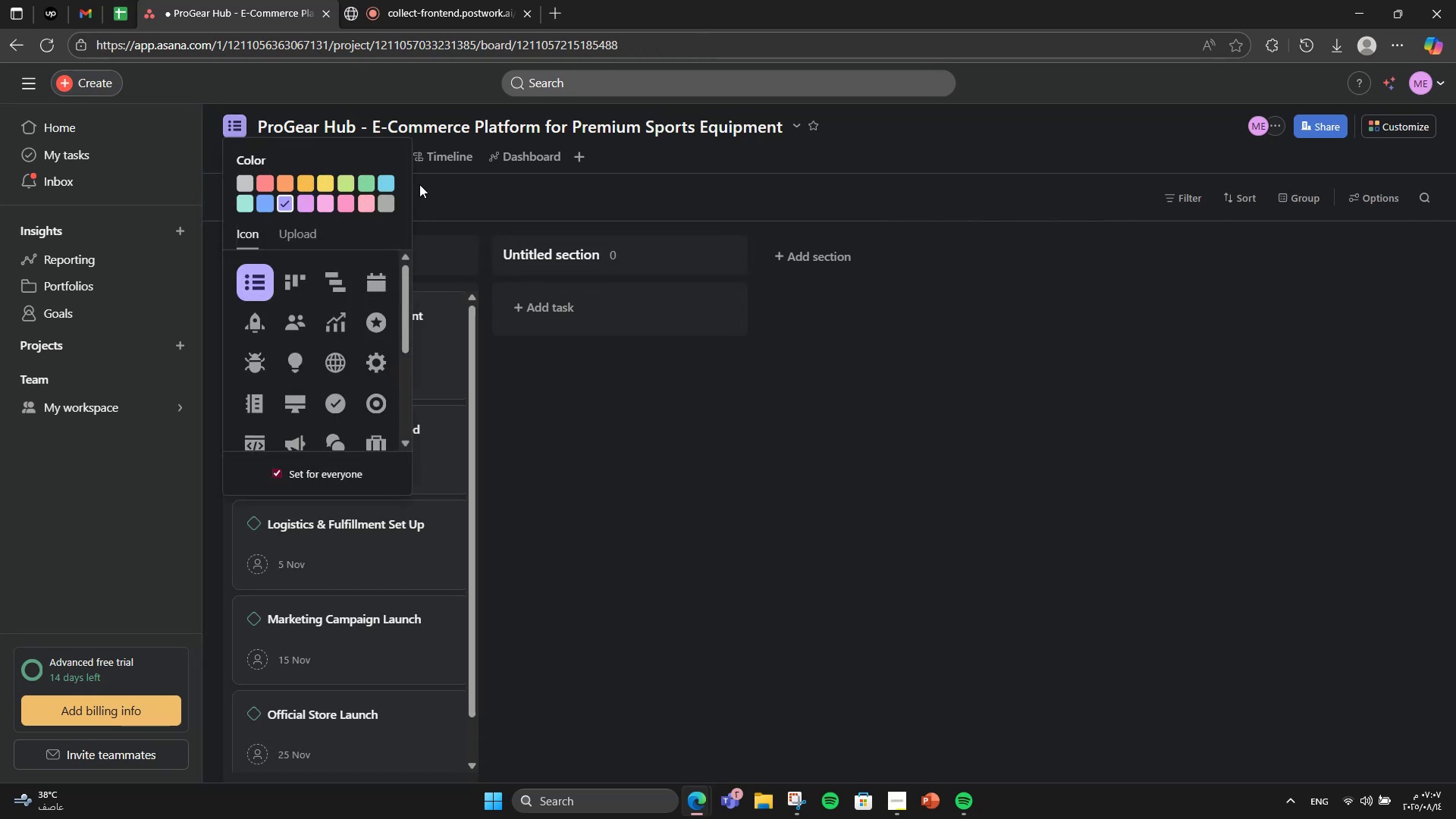 
left_click([380, 183])
 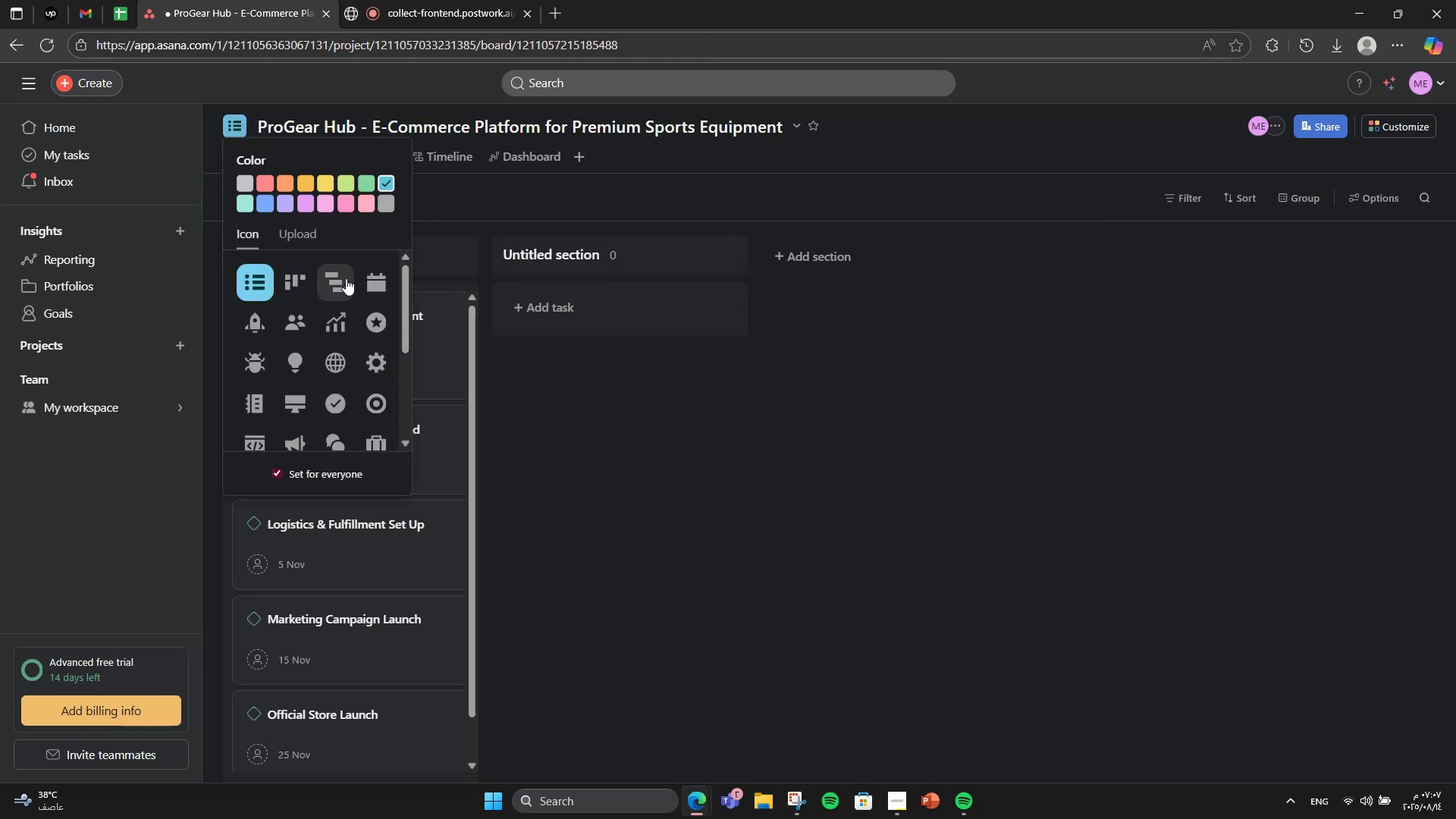 
double_click([346, 278])
 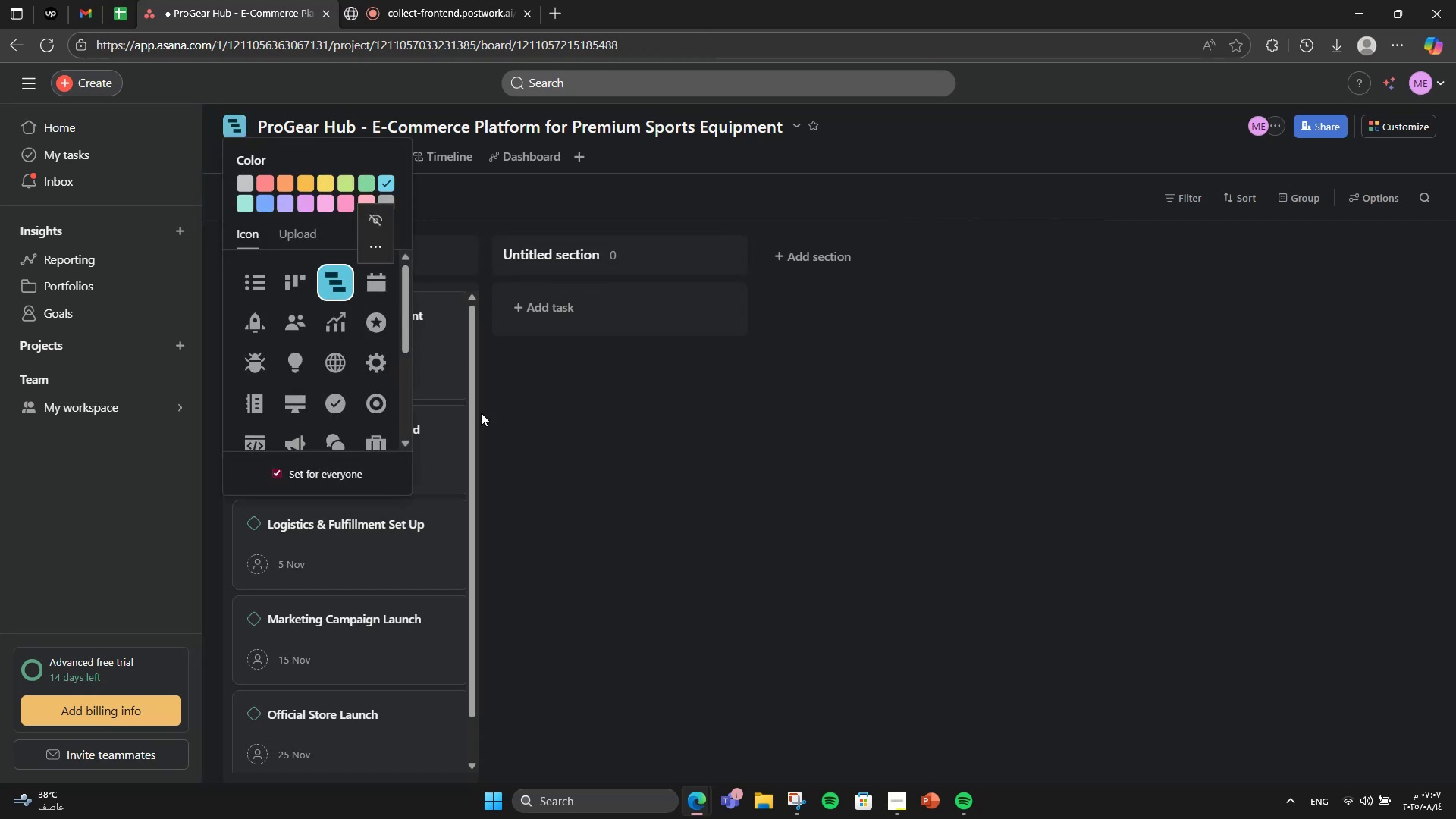 
scroll: coordinate [381, 428], scroll_direction: down, amount: 1.0
 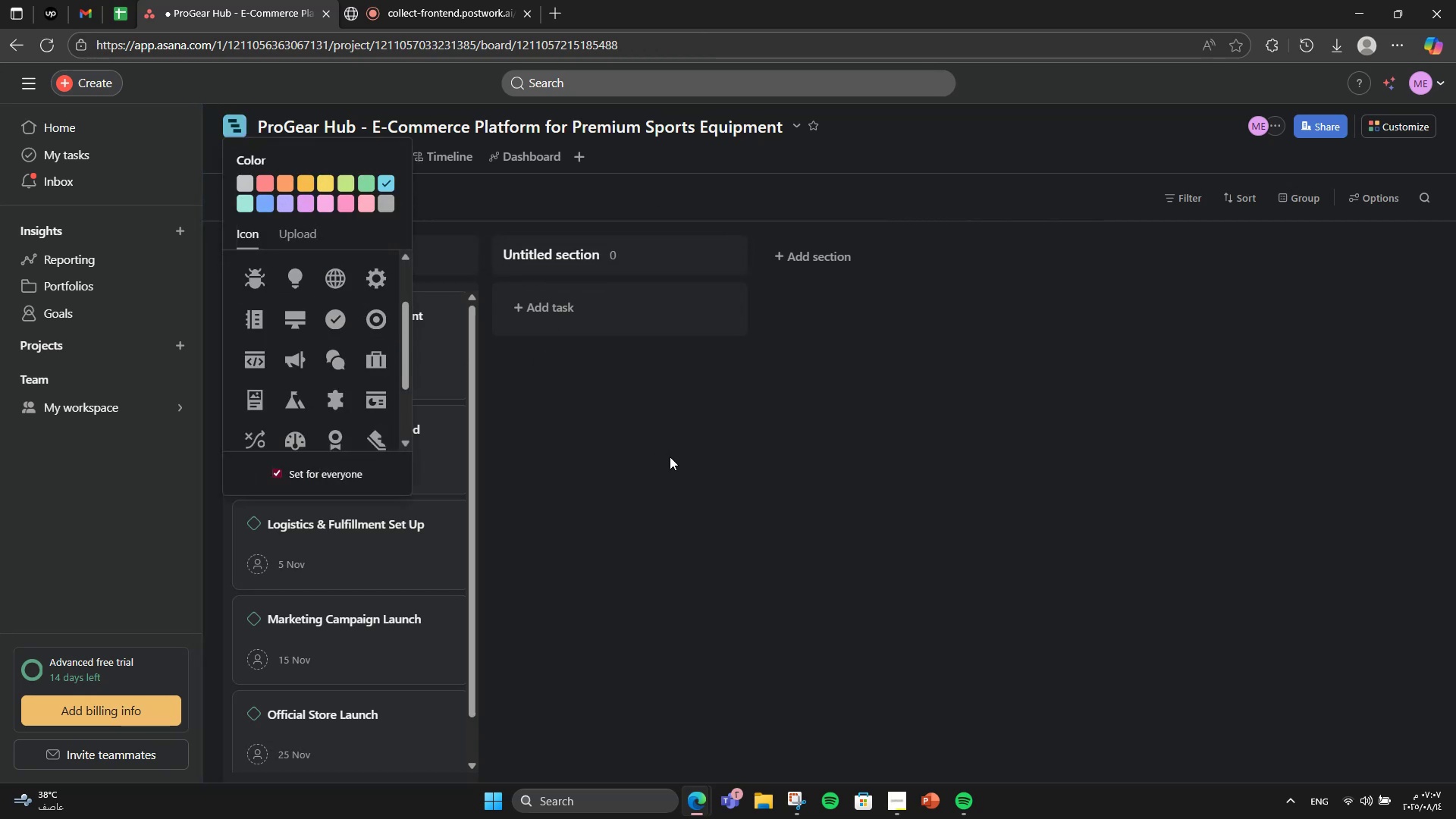 
double_click([670, 457])
 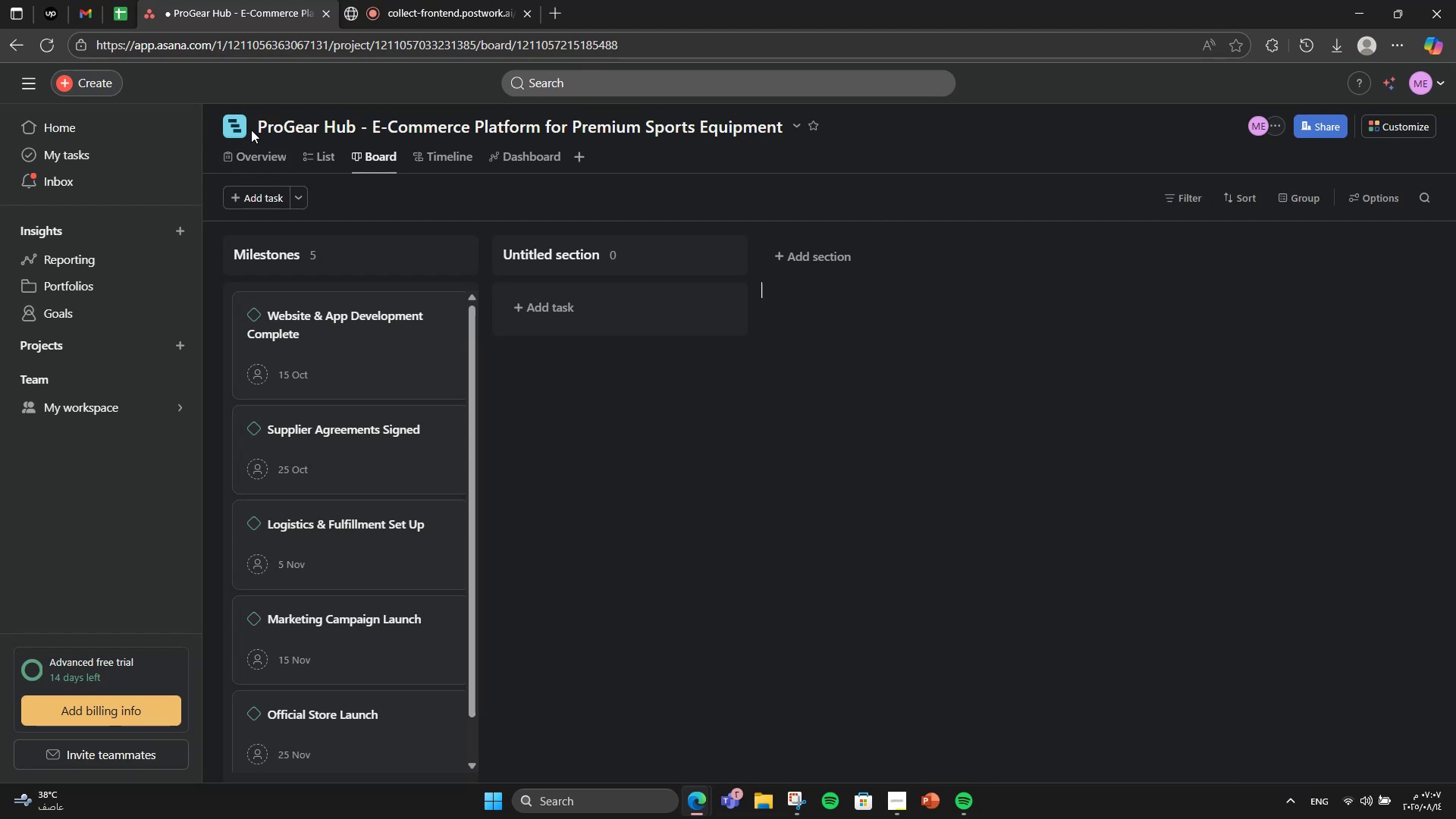 
left_click([232, 129])
 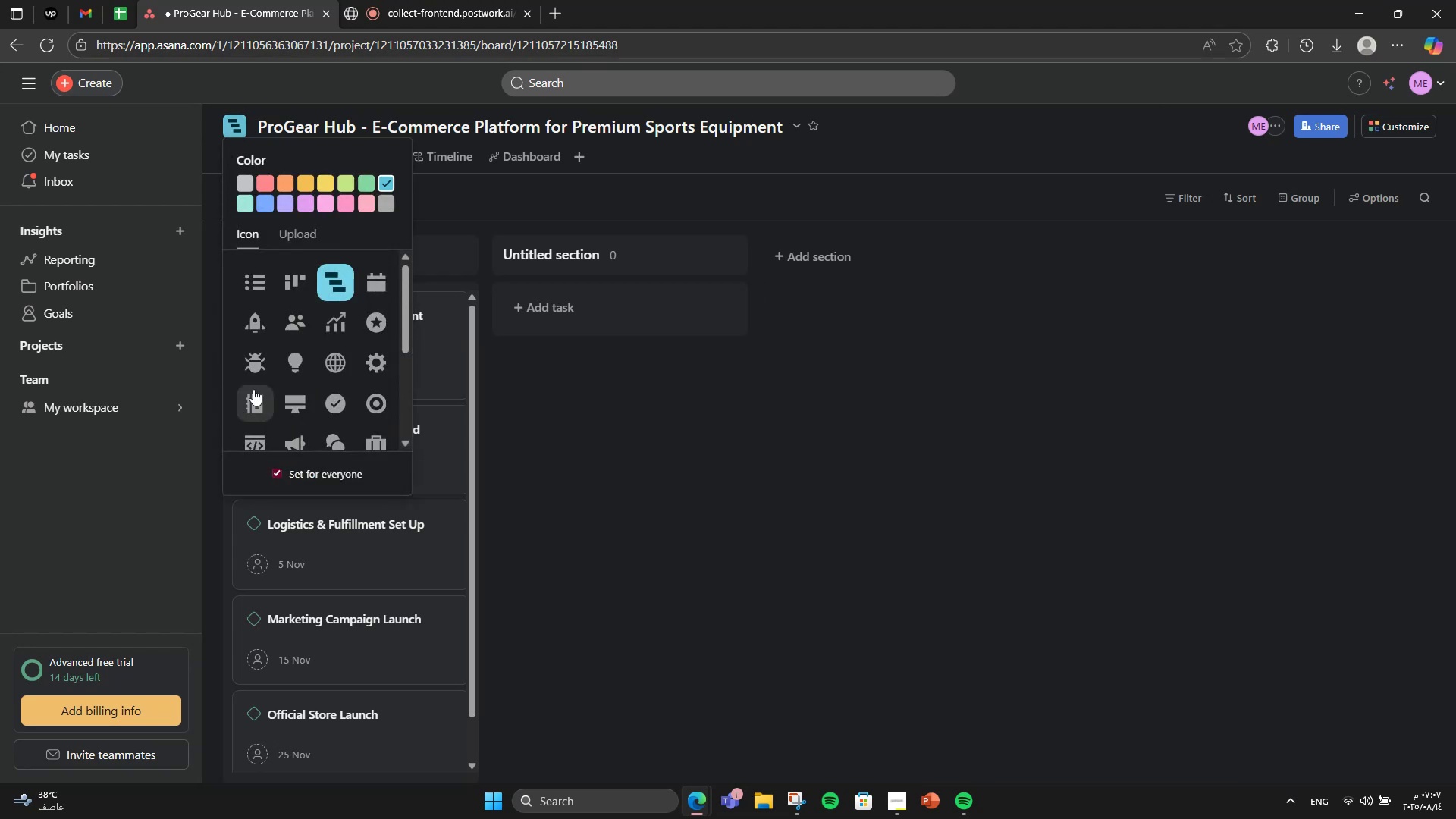 
scroll: coordinate [259, 382], scroll_direction: down, amount: 3.0
 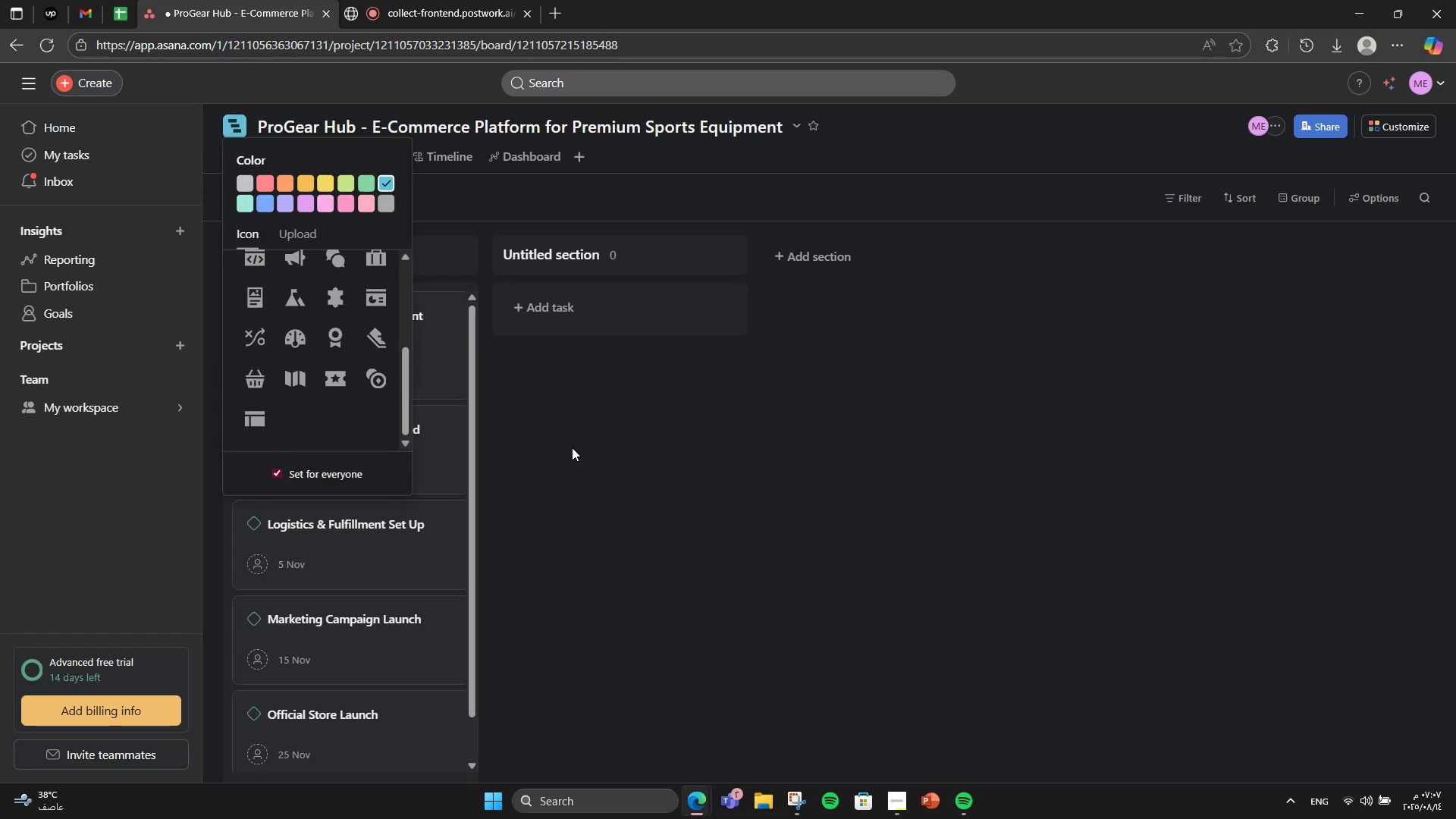 
left_click([572, 447])
 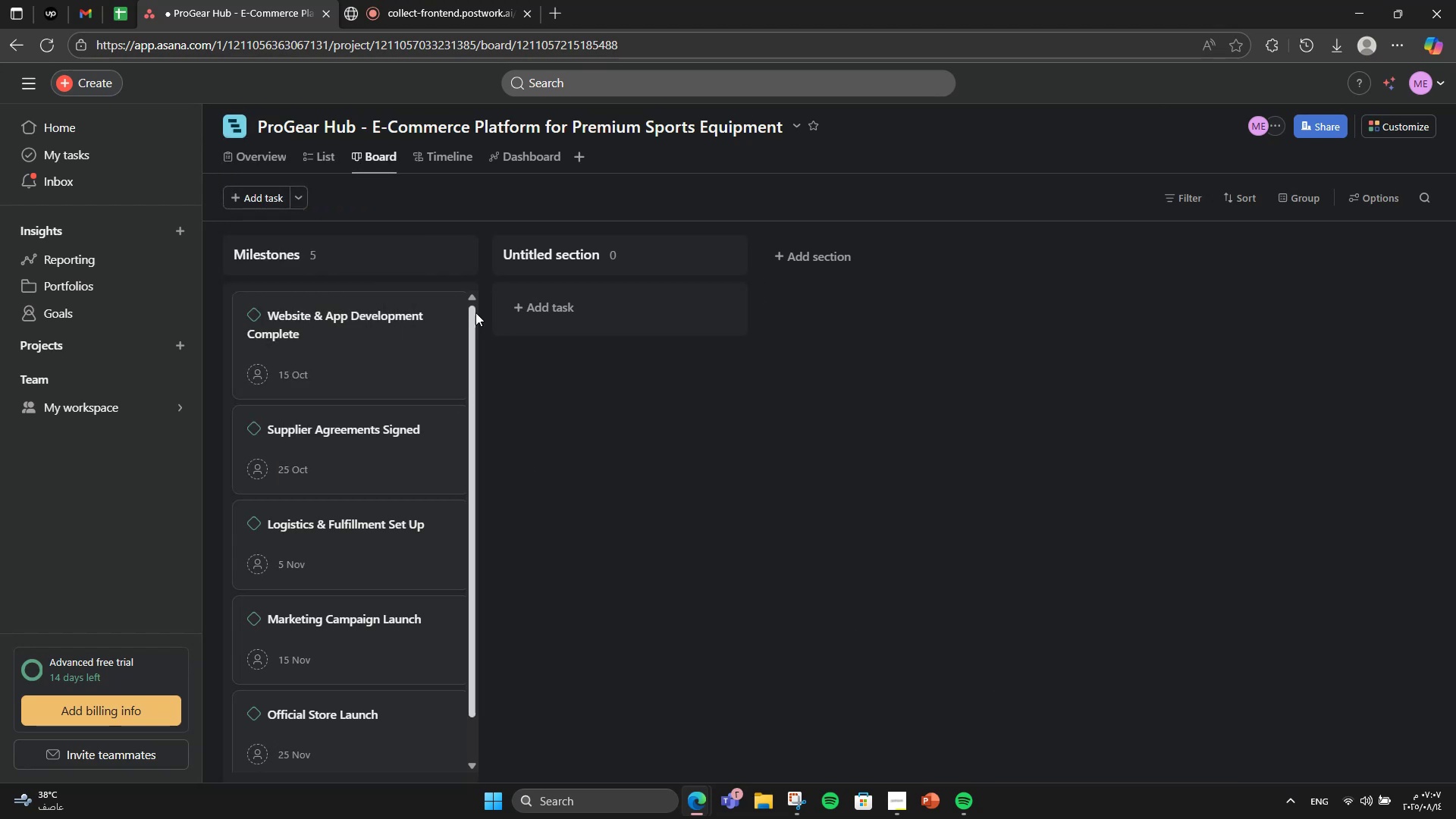 
left_click([313, 146])
 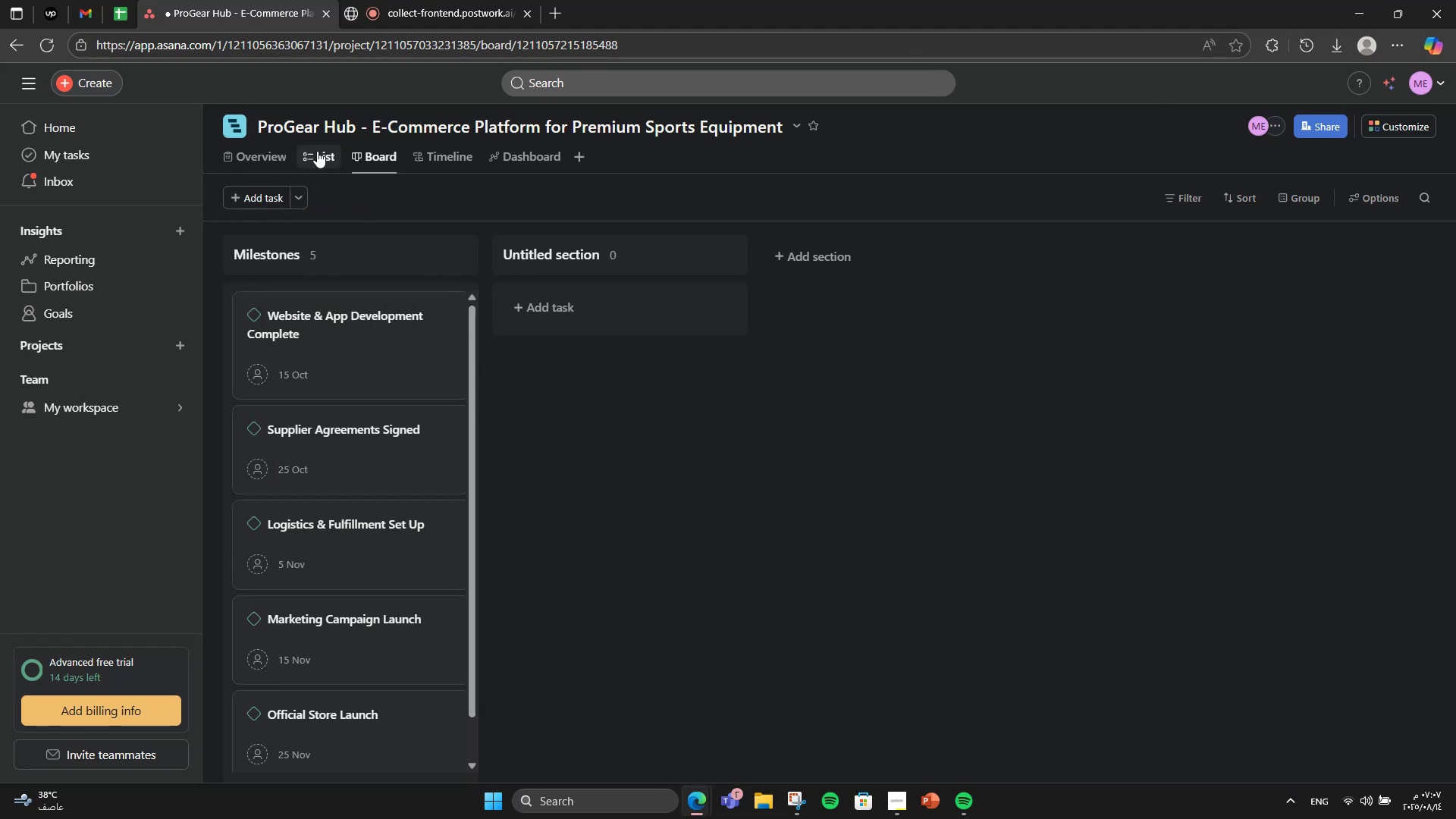 
left_click([317, 151])
 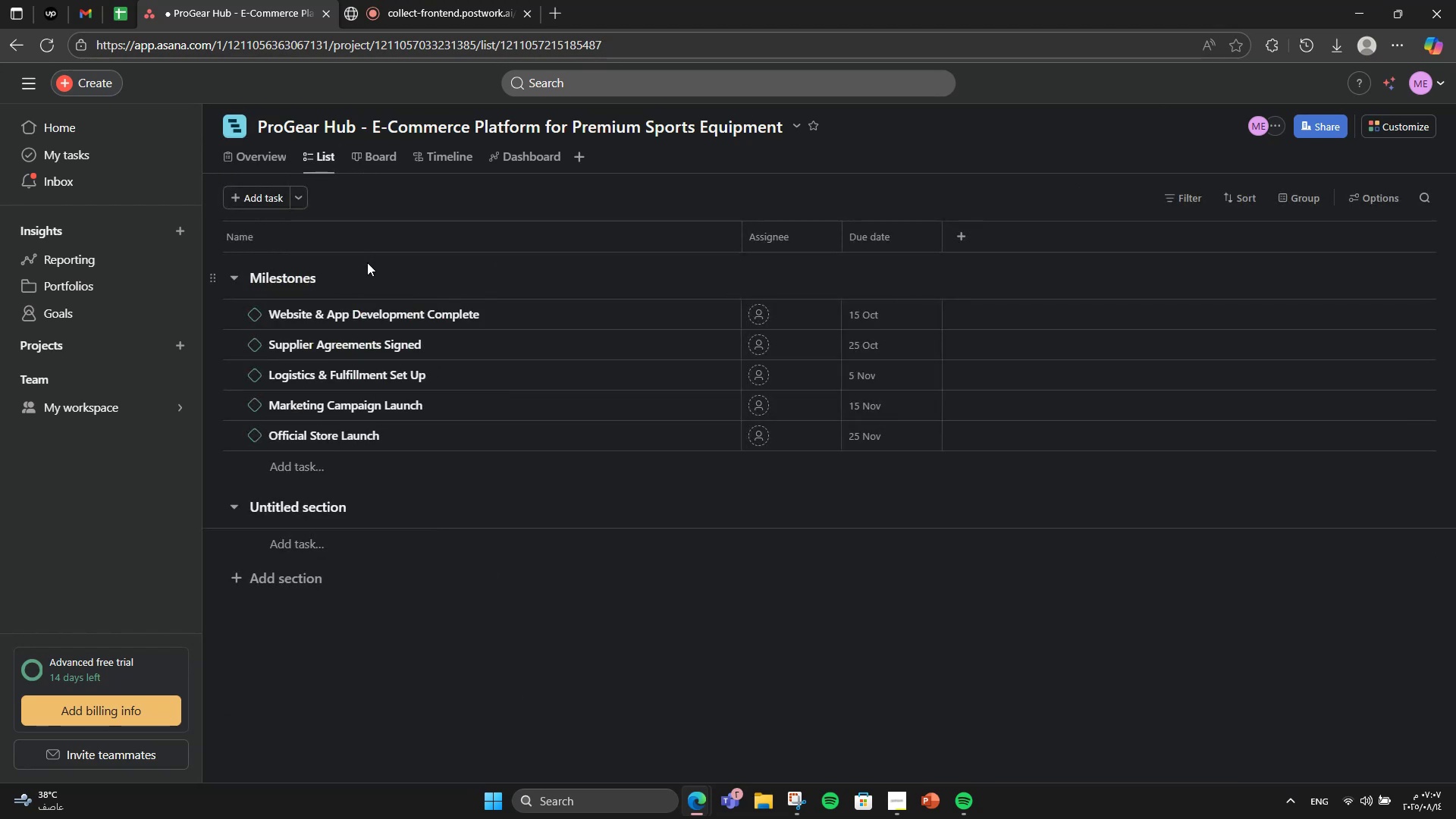 
scroll: coordinate [420, 528], scroll_direction: down, amount: 2.0
 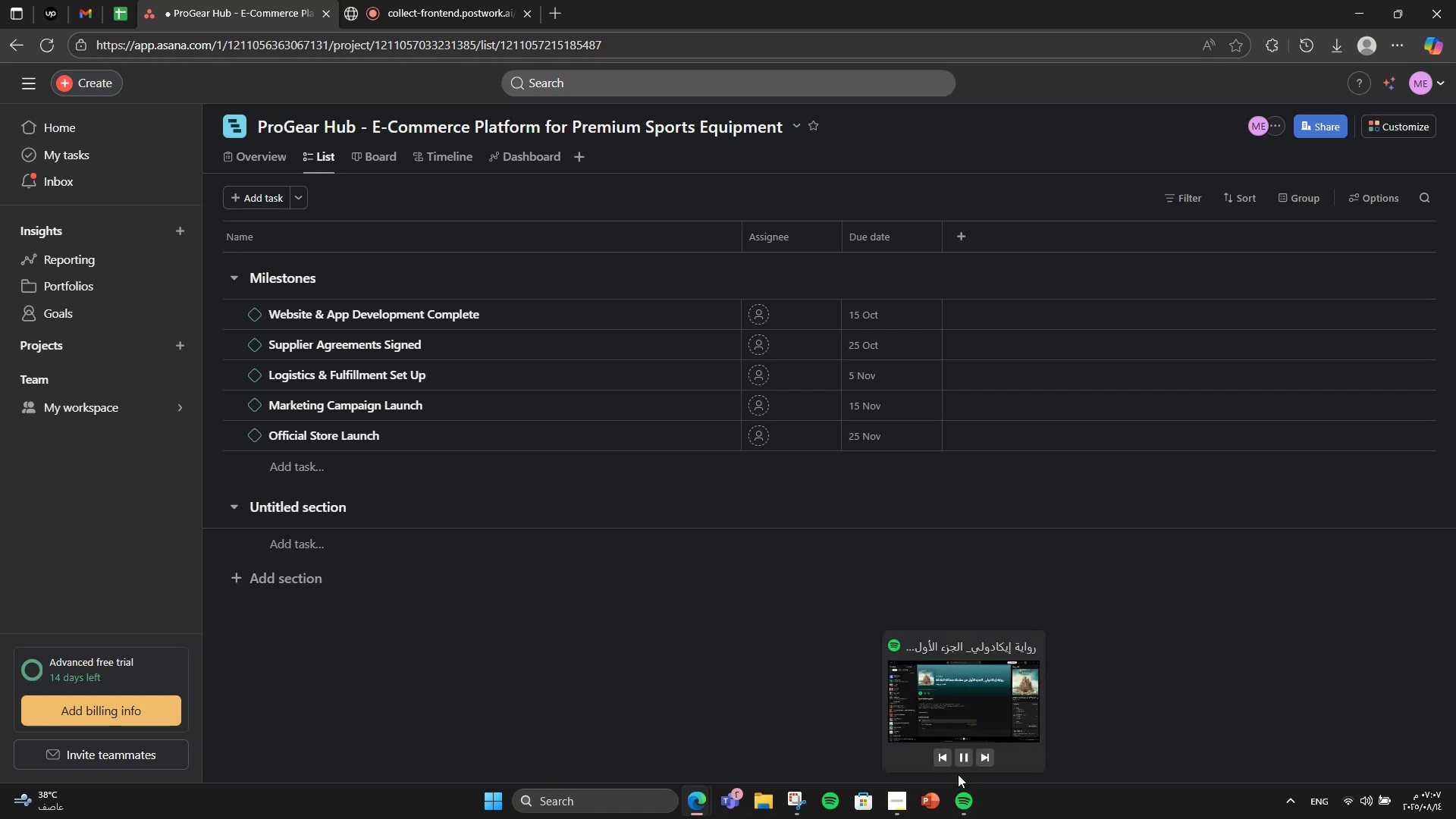 
double_click([633, 614])
 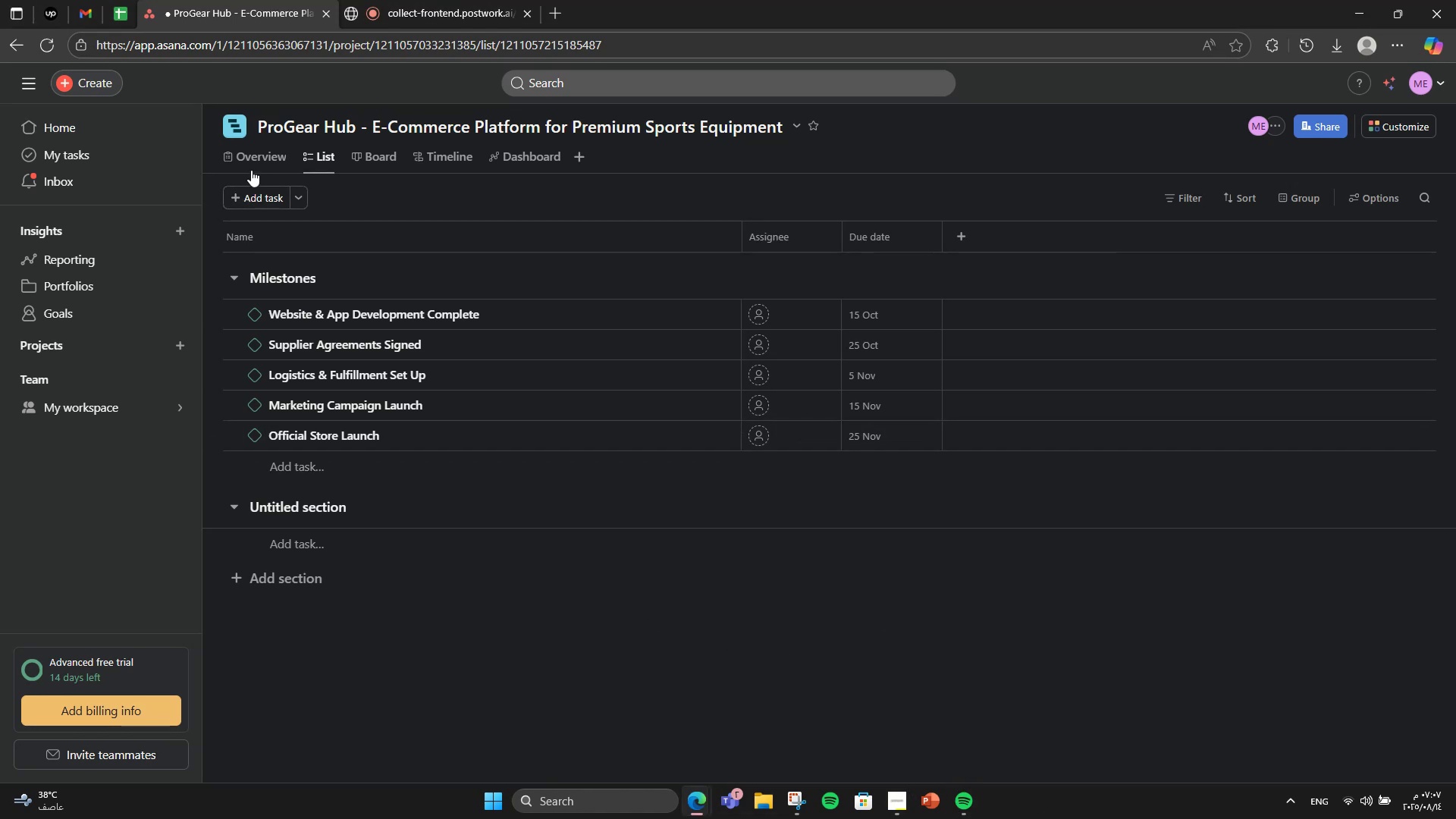 
left_click([253, 158])
 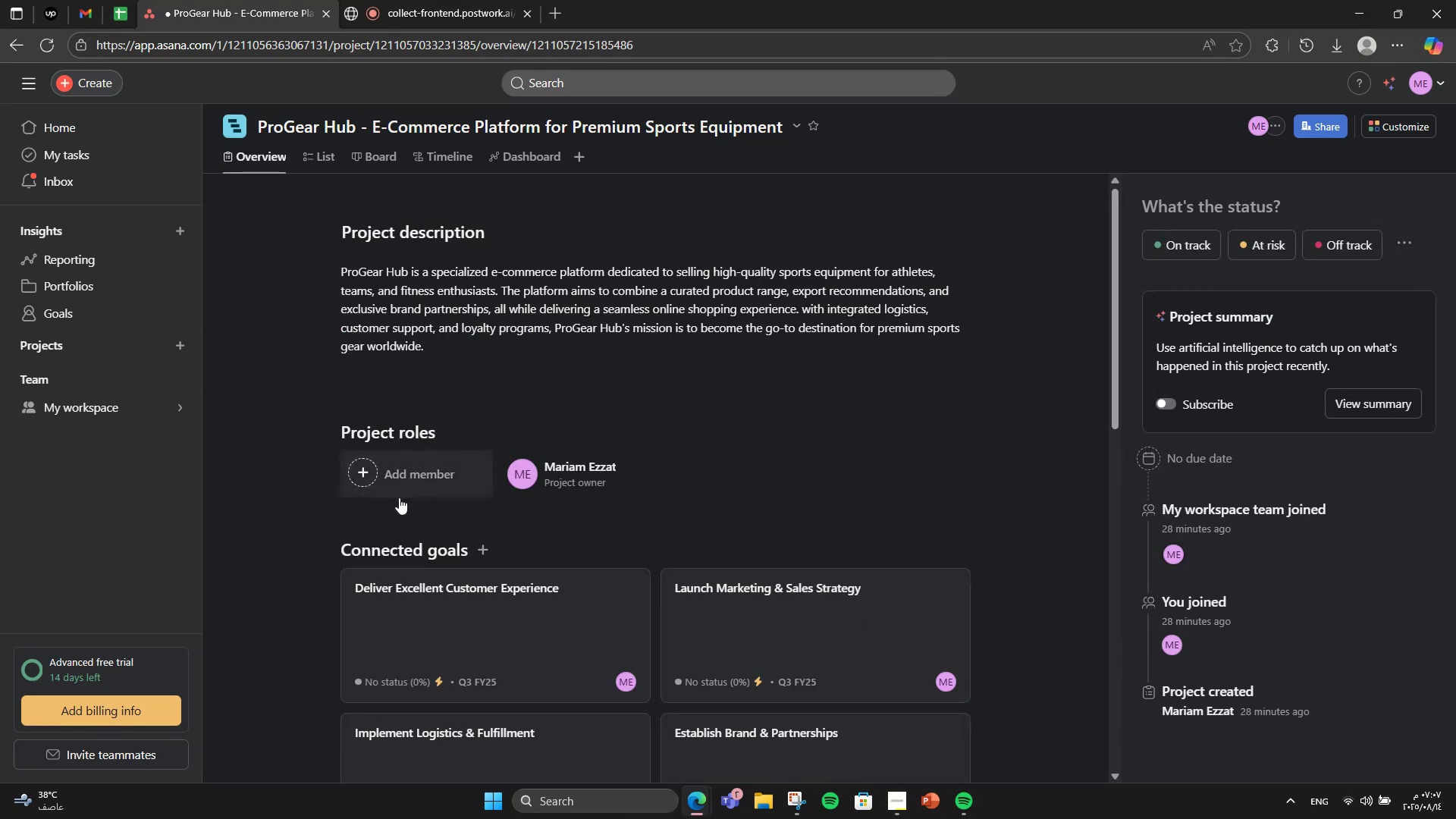 
wait(5.27)
 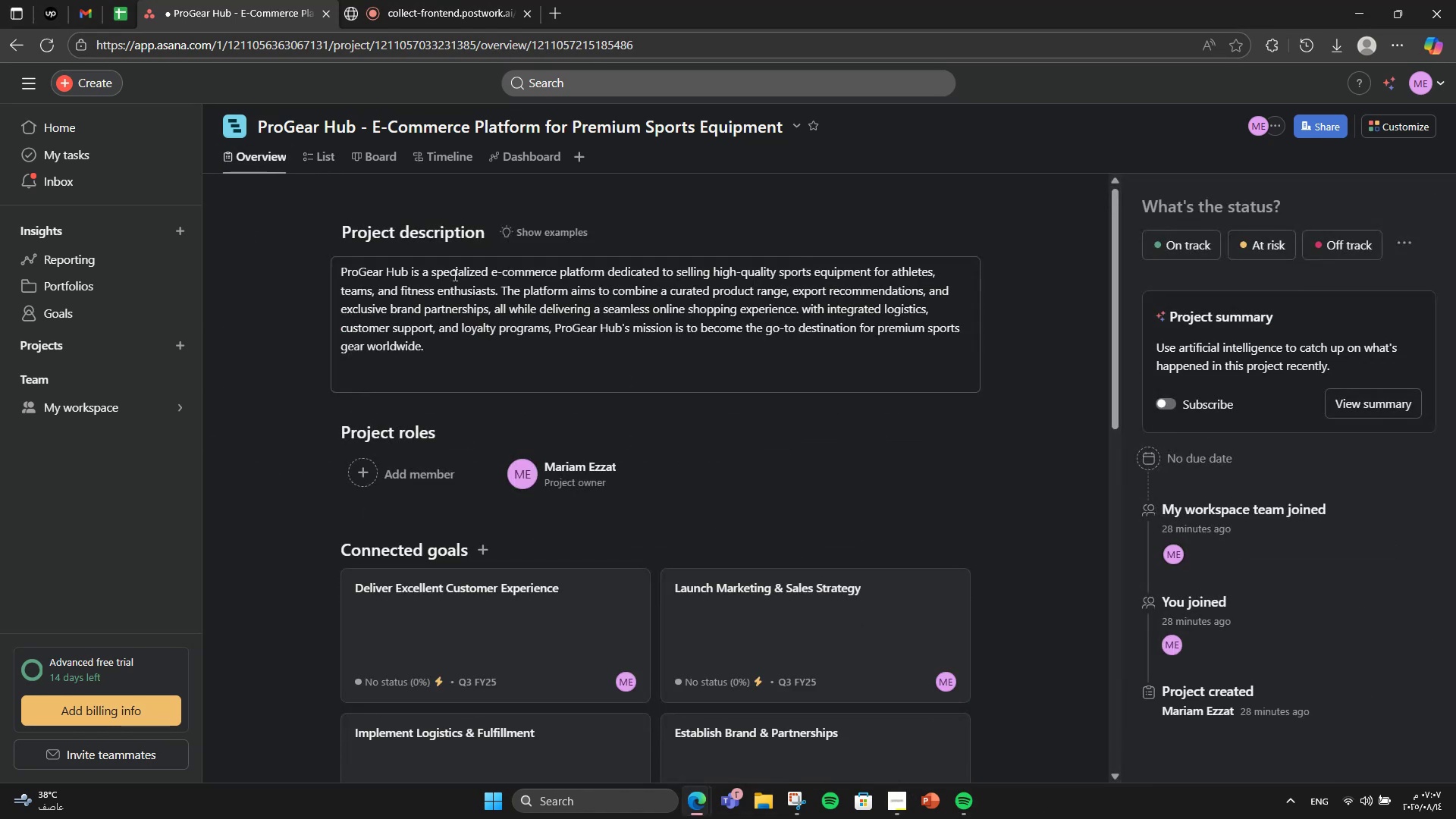 
scroll: coordinate [446, 547], scroll_direction: down, amount: 2.0
 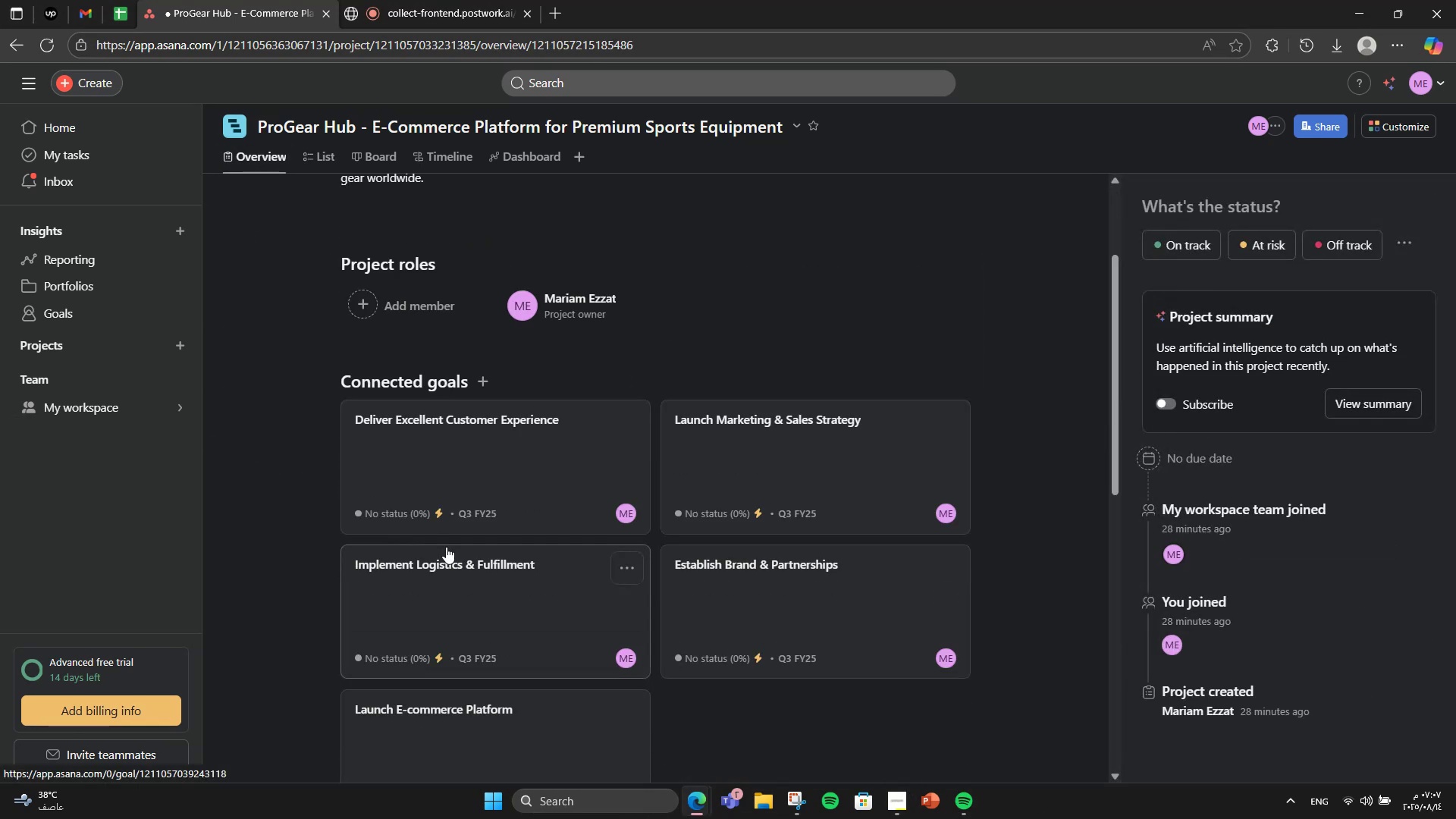 